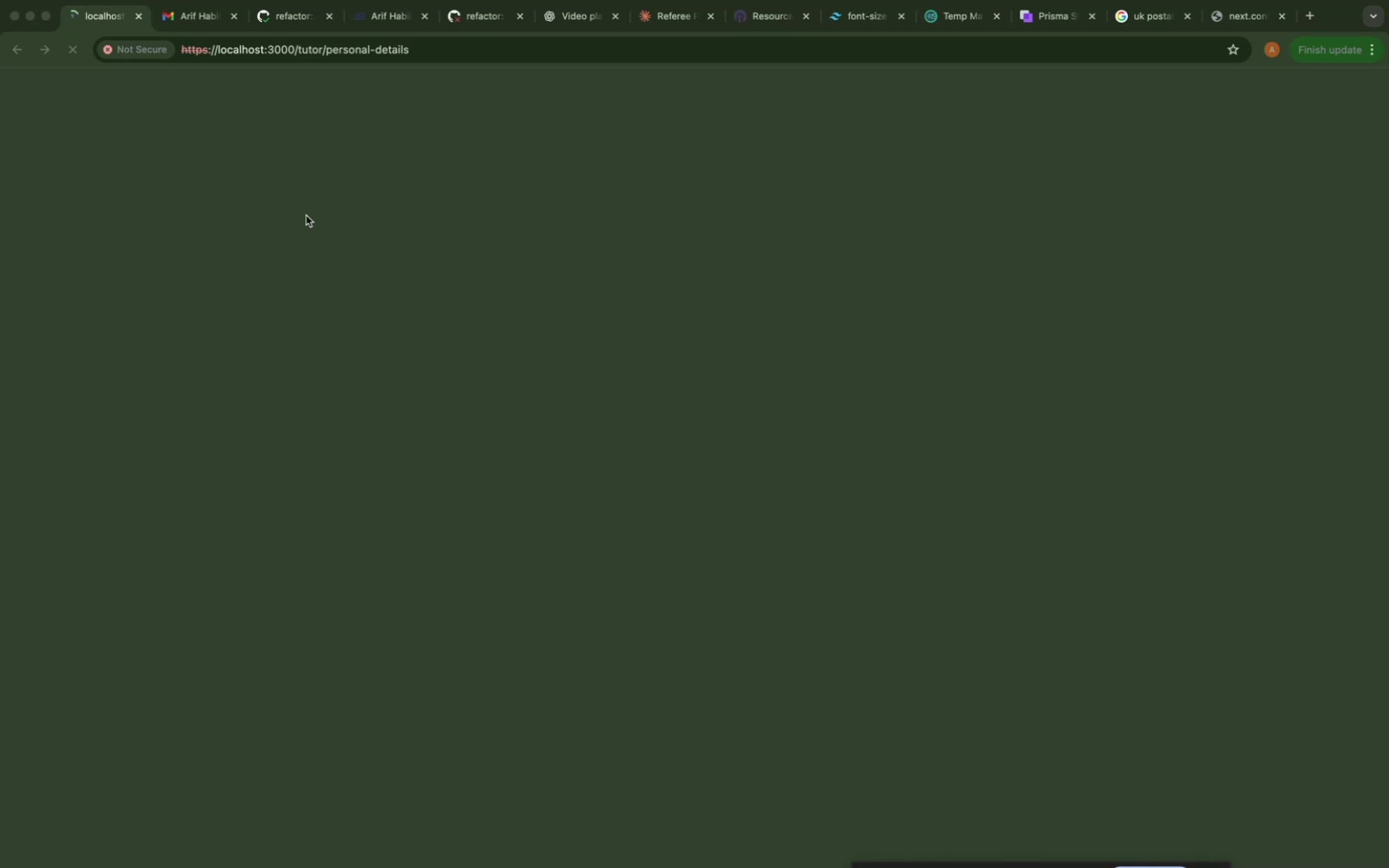 
left_click([2, 55])
 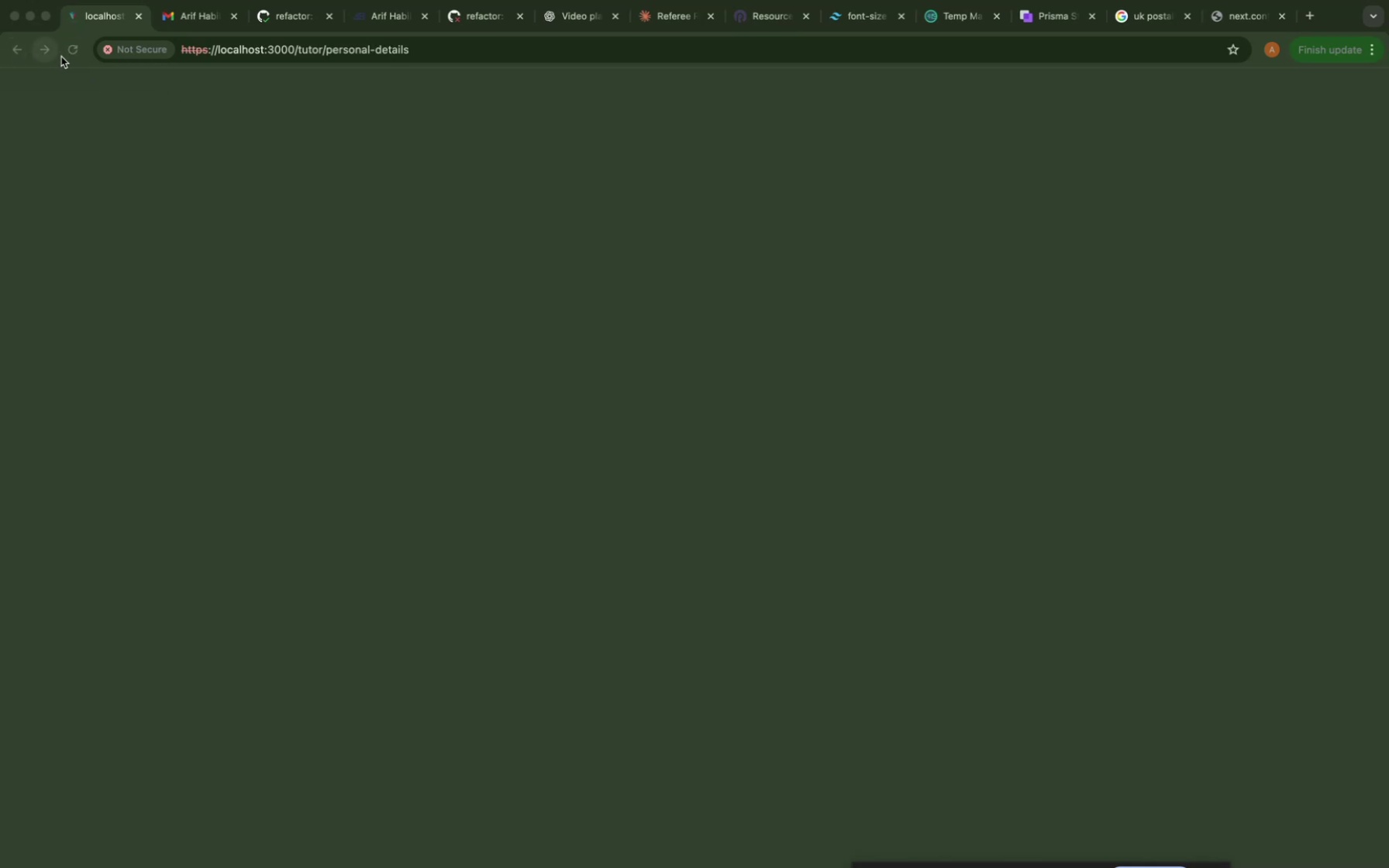 
left_click([64, 57])
 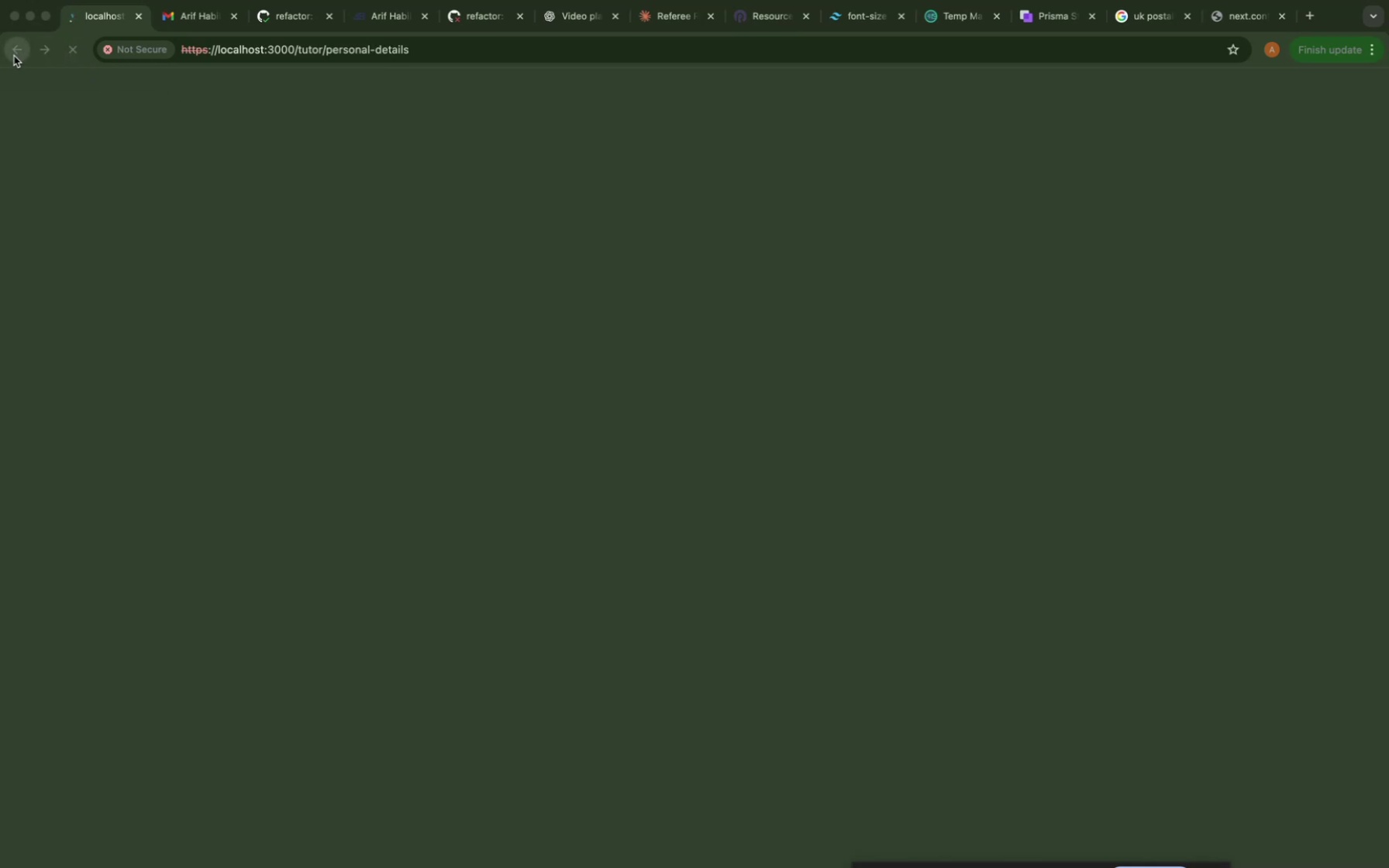 
double_click([14, 56])
 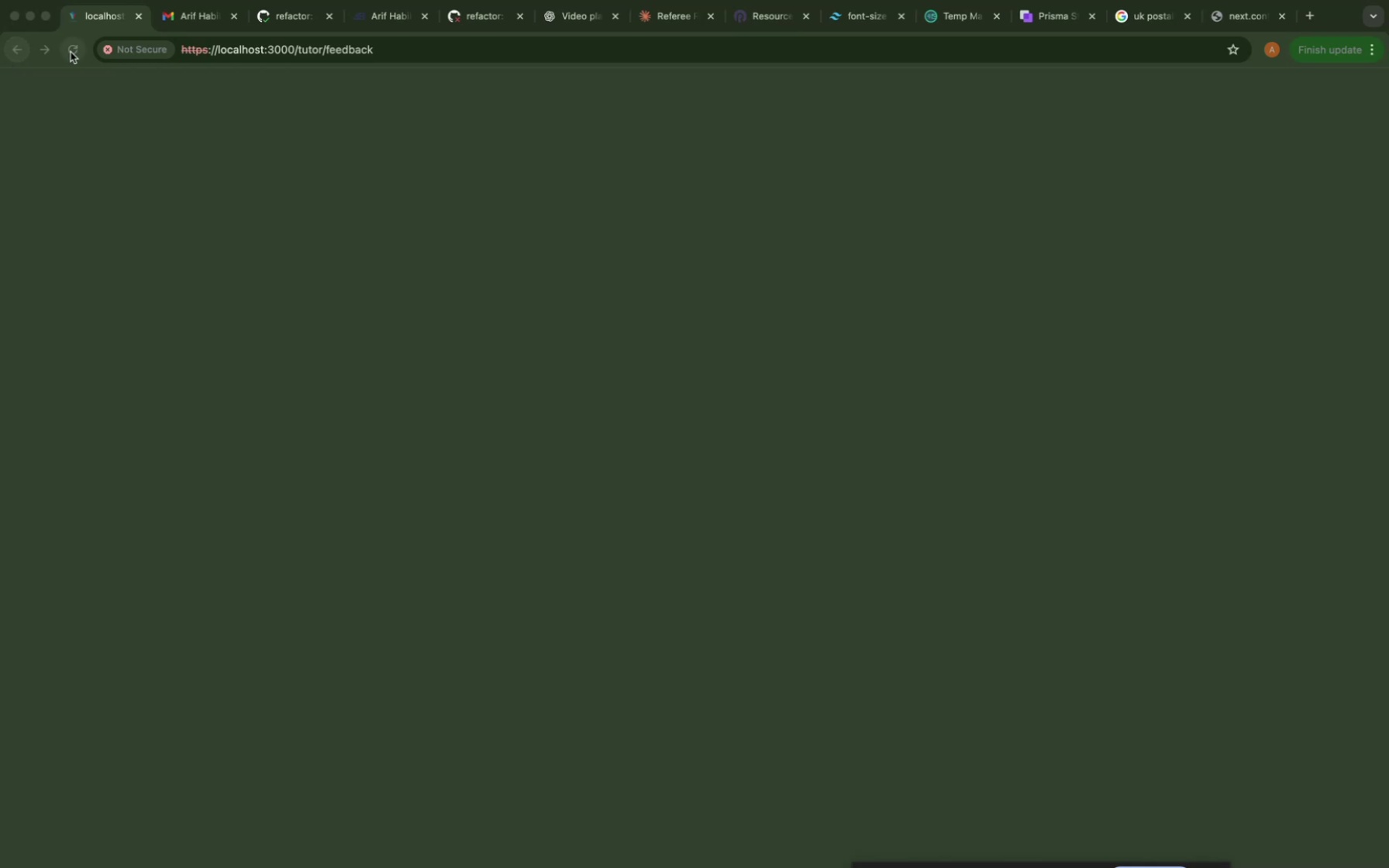 
left_click([71, 51])
 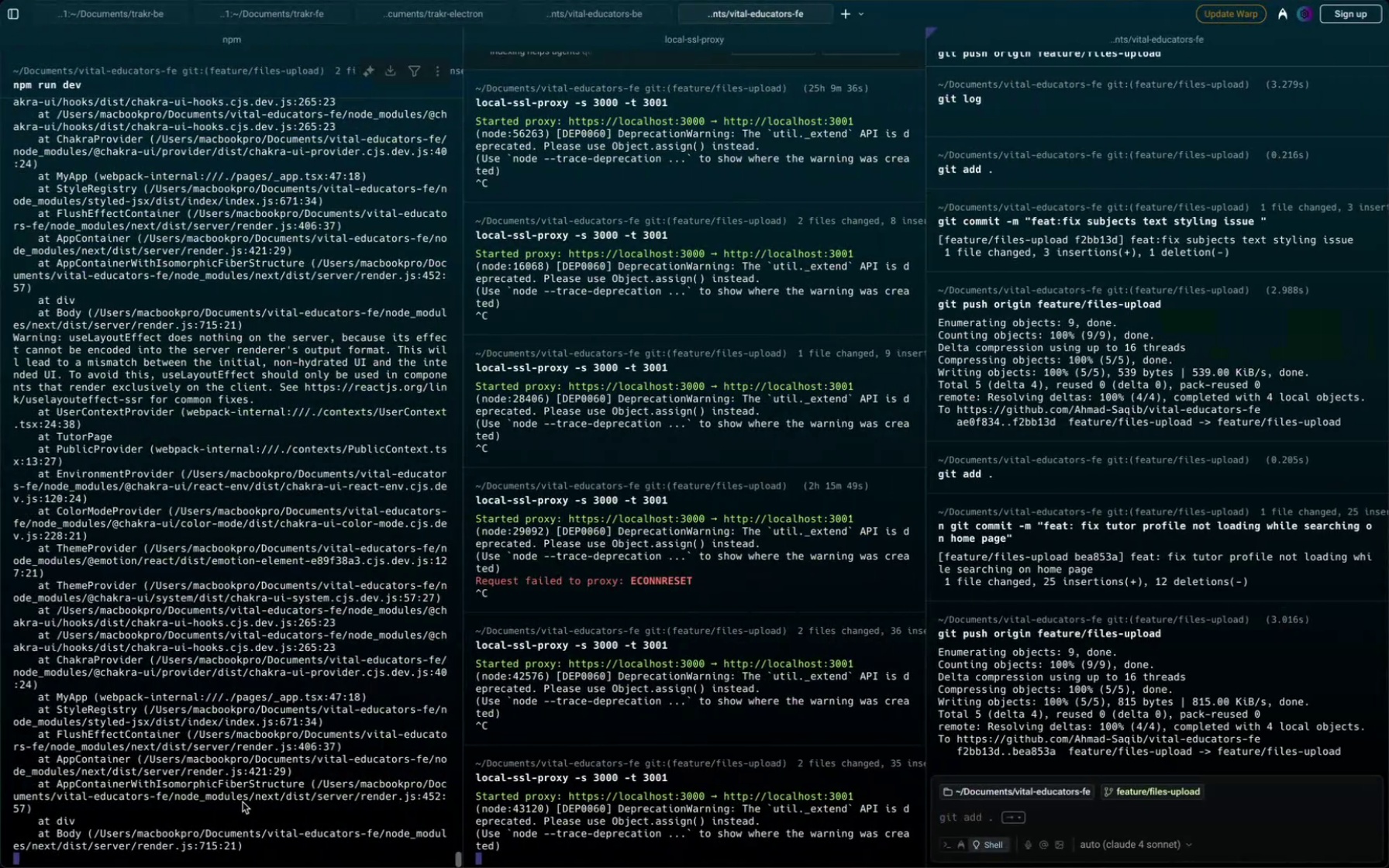 
wait(5.75)
 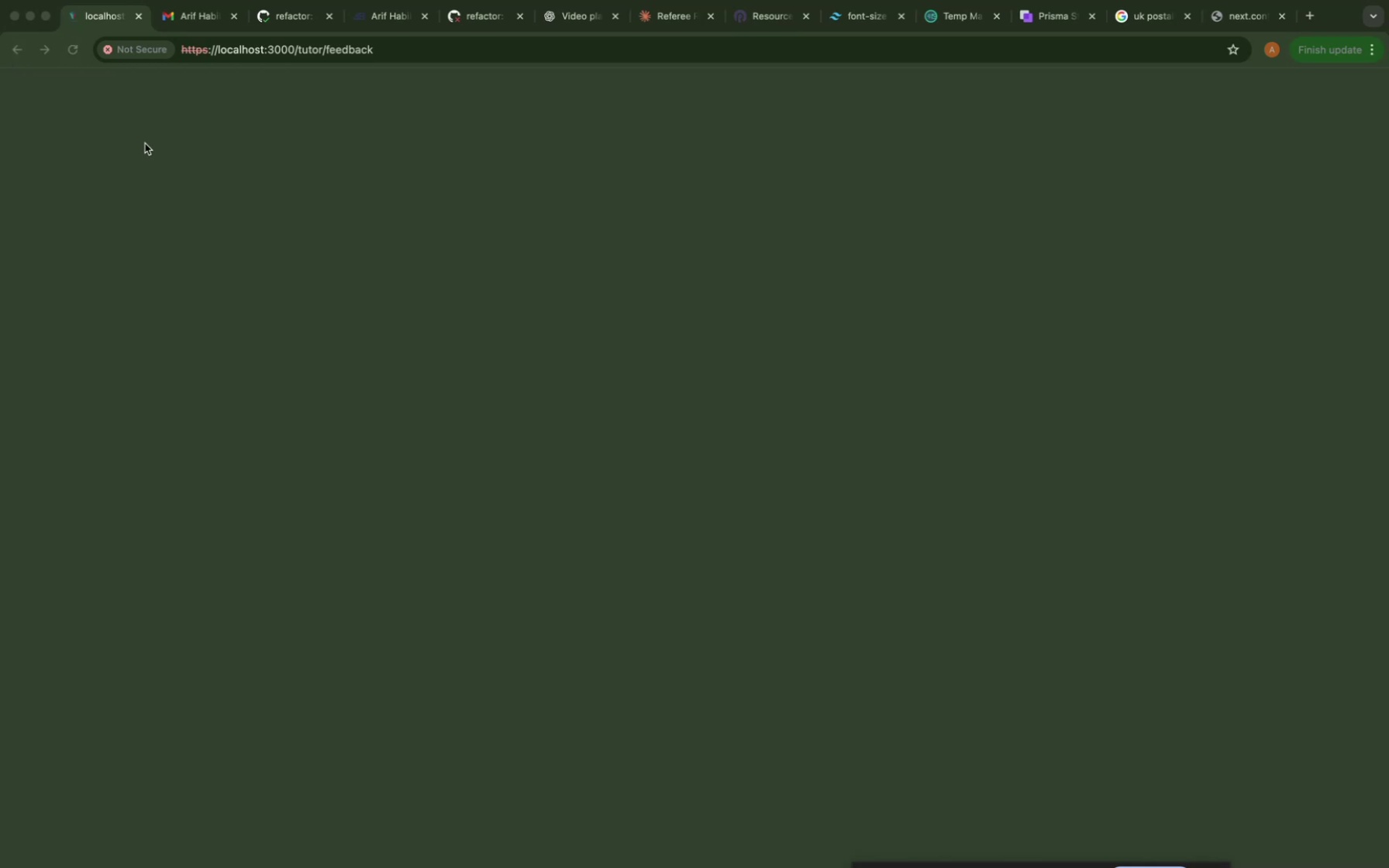 
left_click([377, 867])
 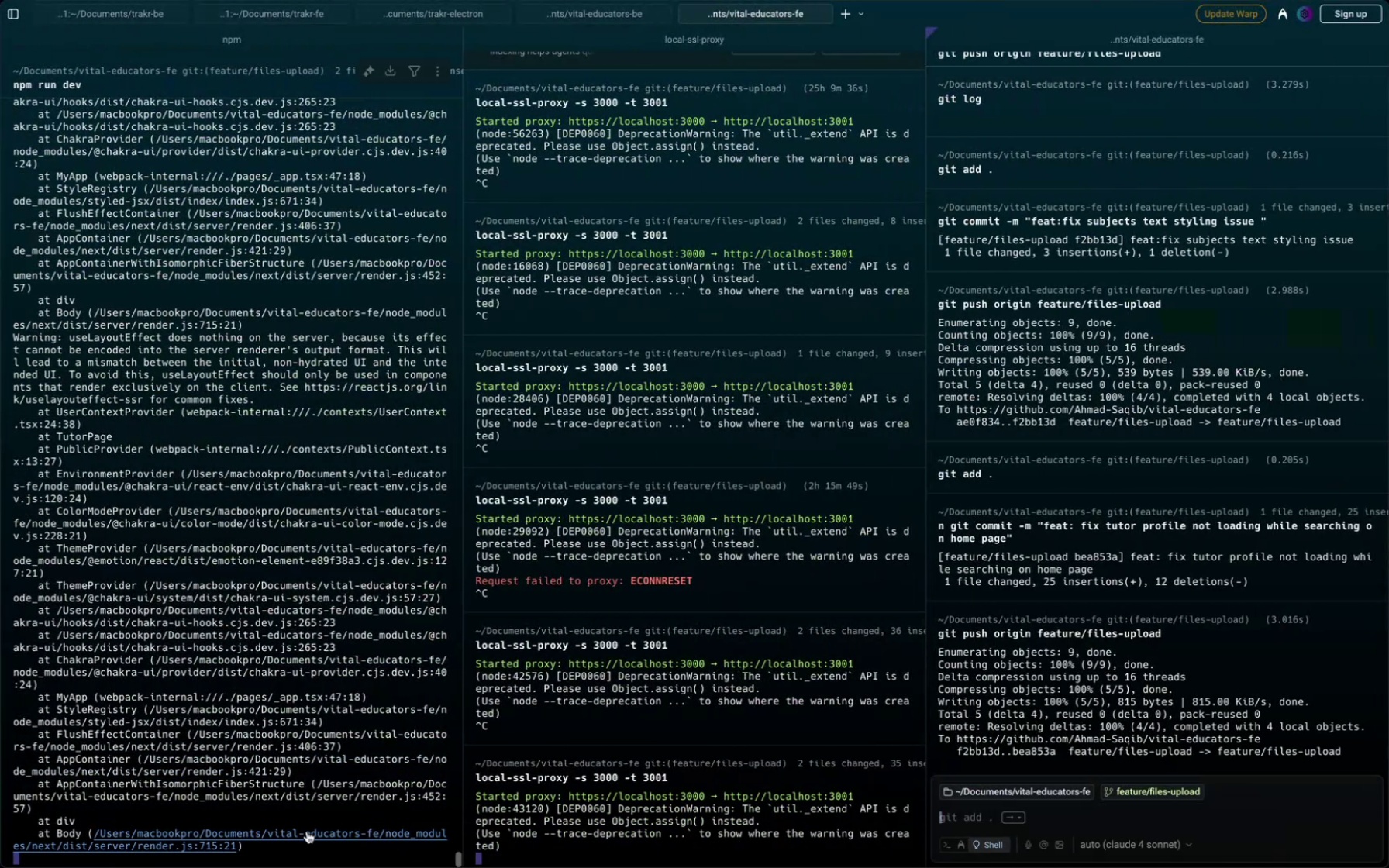 
left_click([307, 837])
 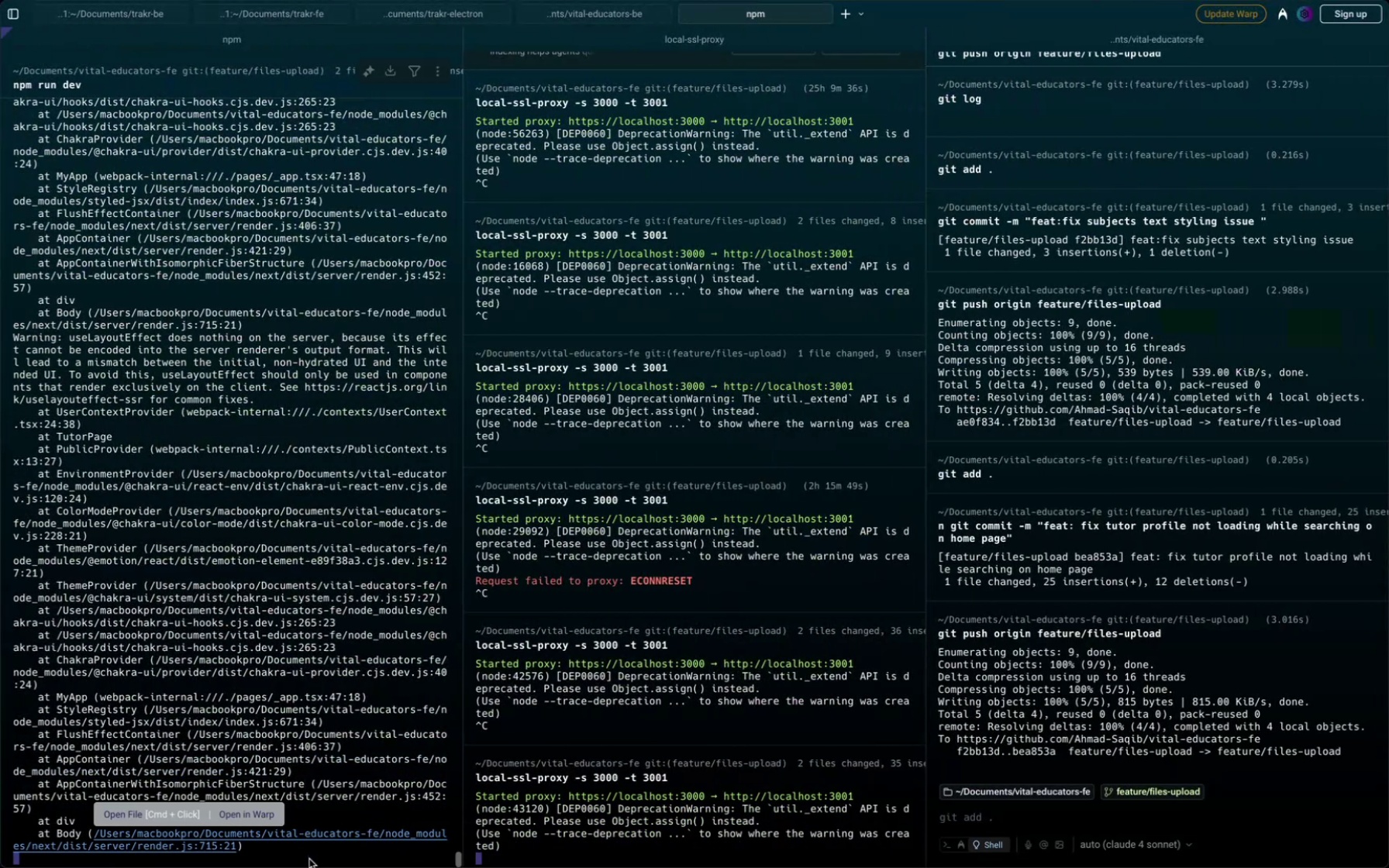 
left_click([309, 859])
 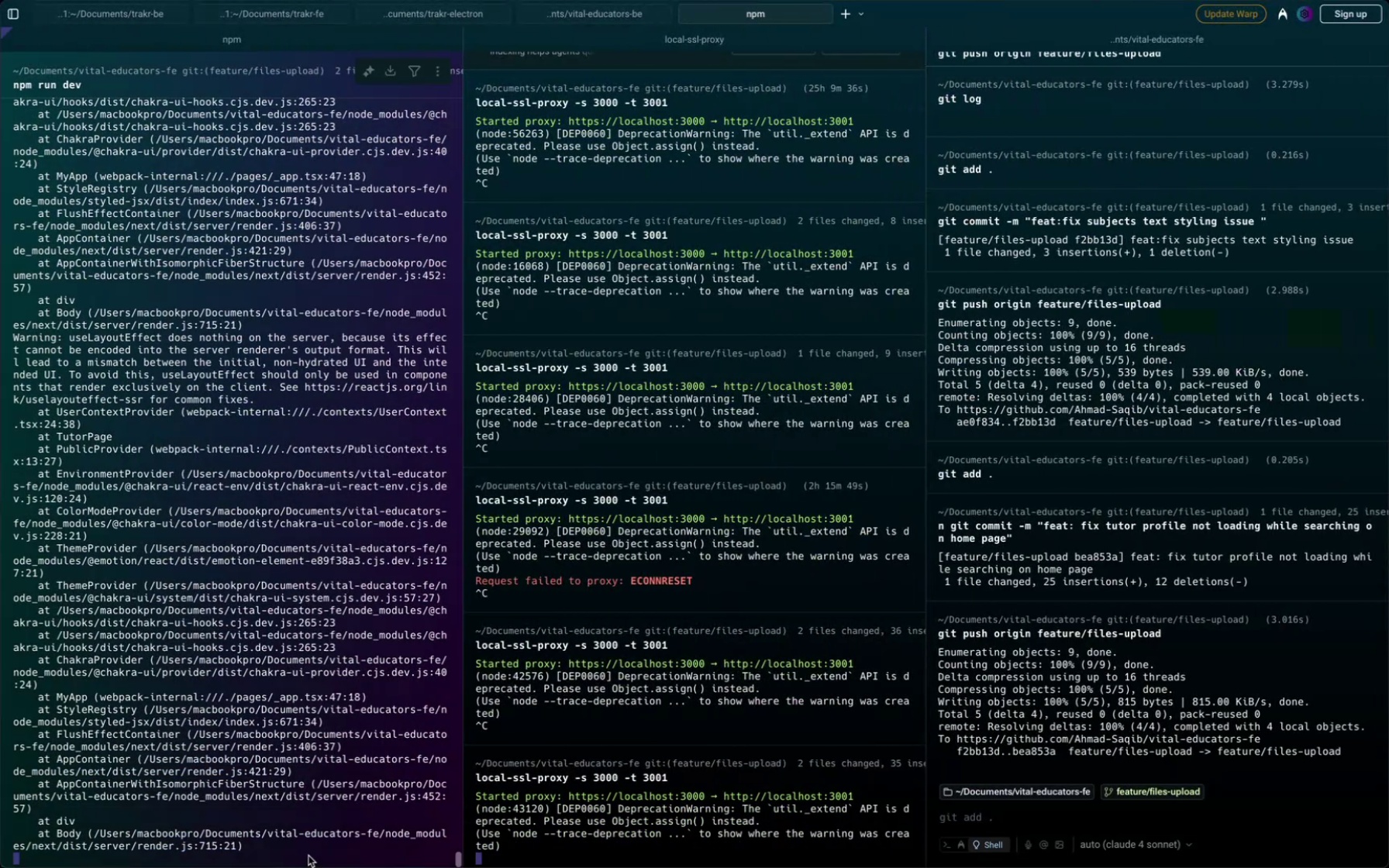 
key(Control+C)
 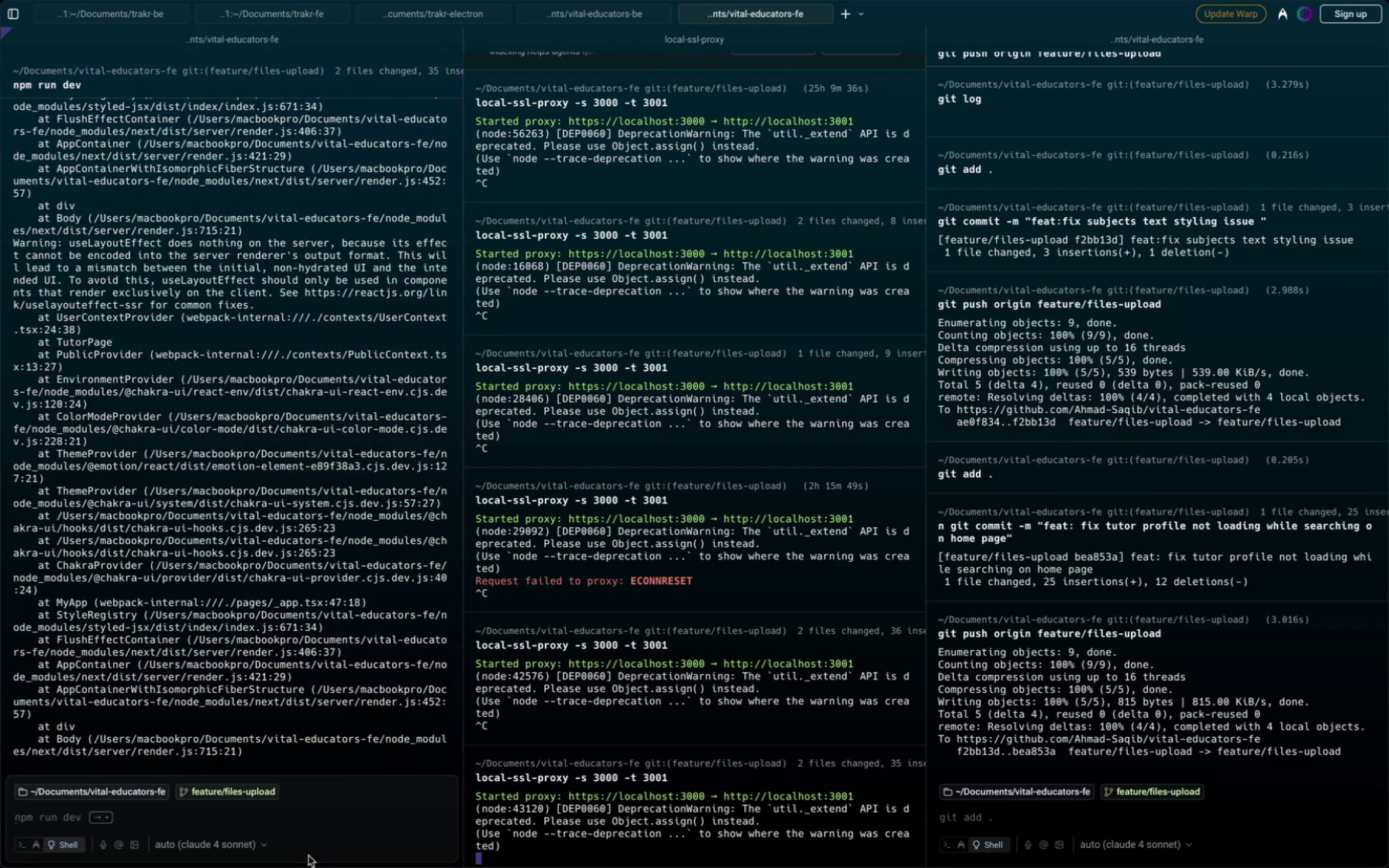 
key(ArrowRight)
 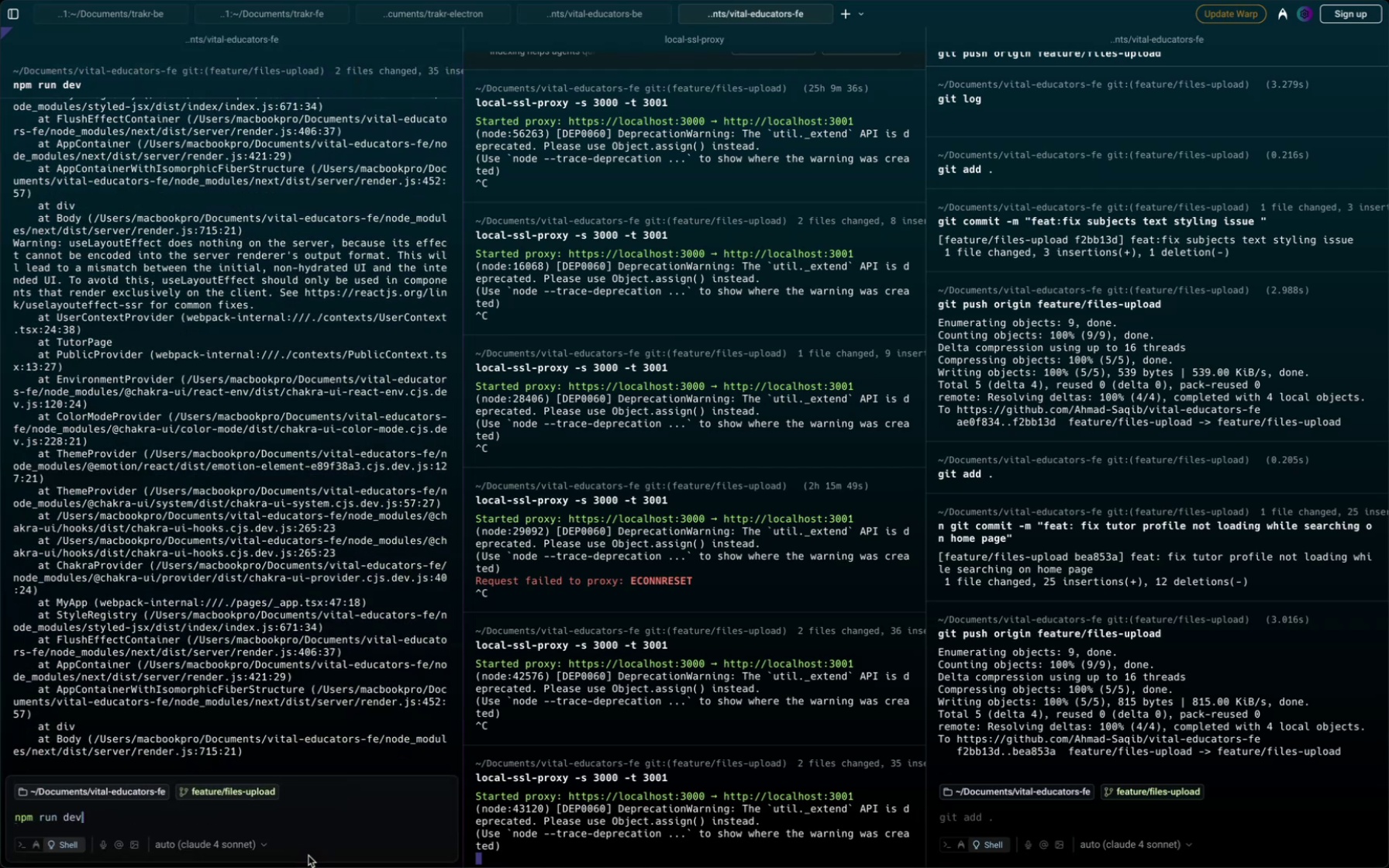 
key(Enter)
 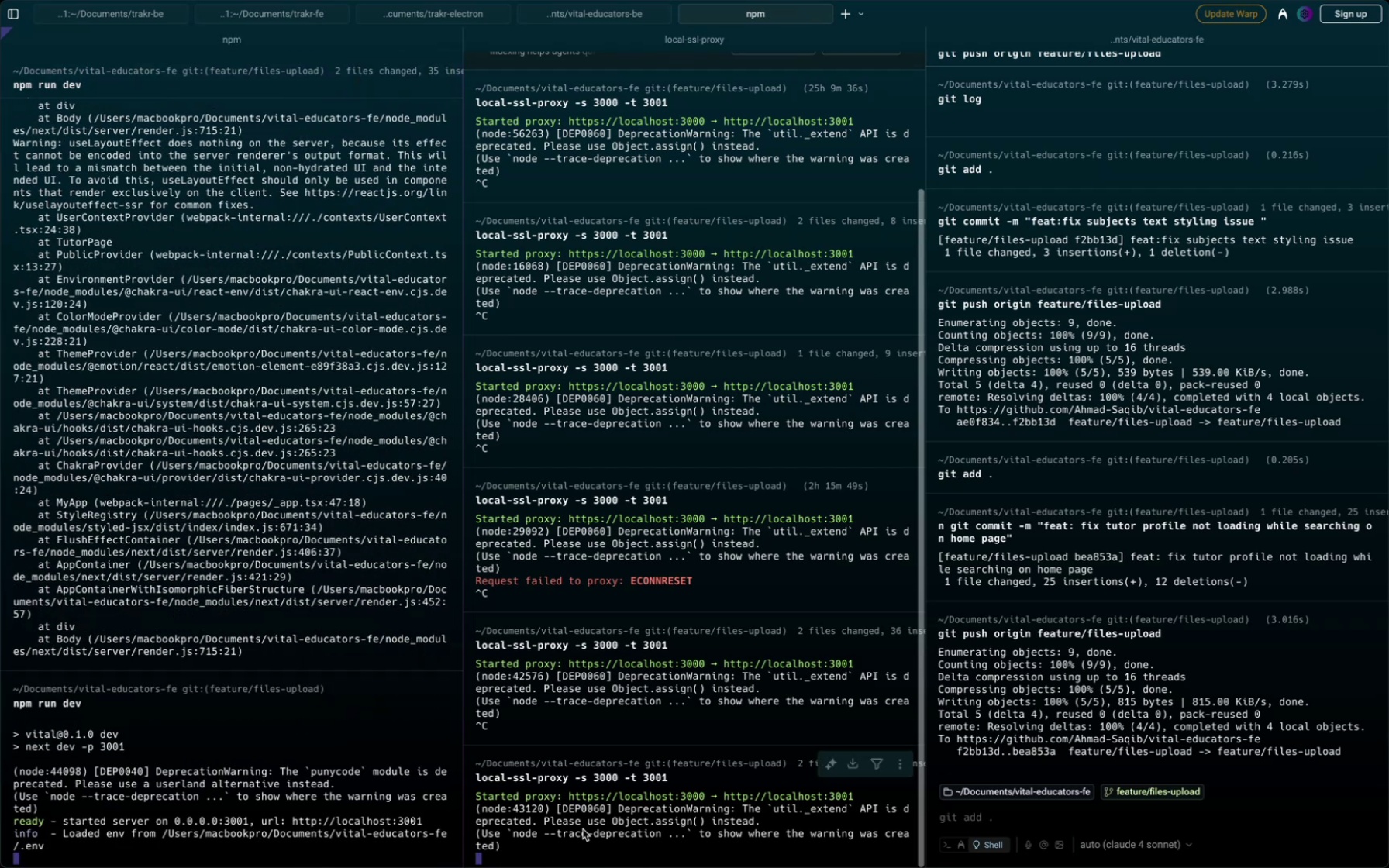 
scroll: coordinate [593, 823], scroll_direction: down, amount: 54.0
 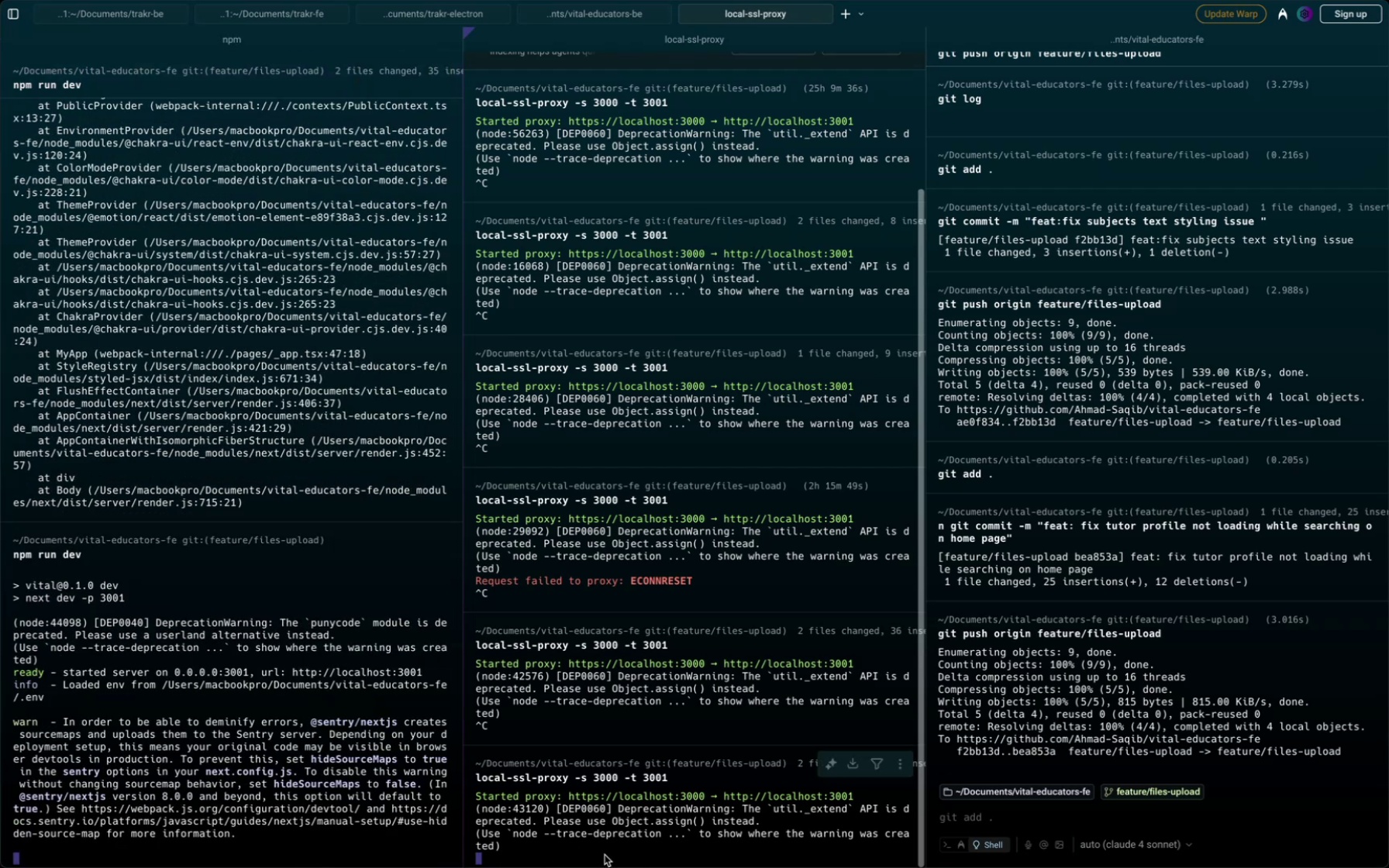 
key(Control+ControlLeft)
 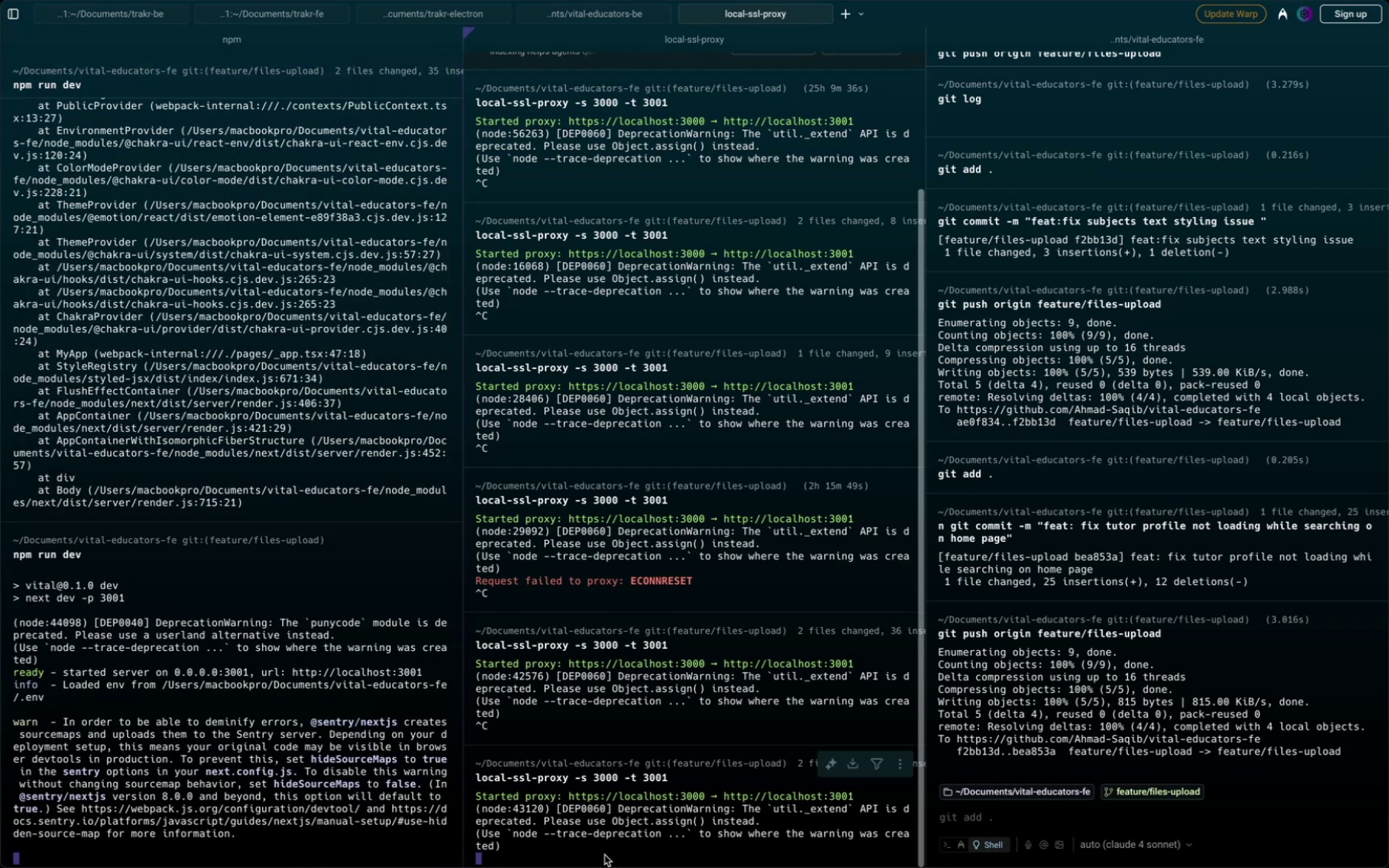 
key(Control+C)
 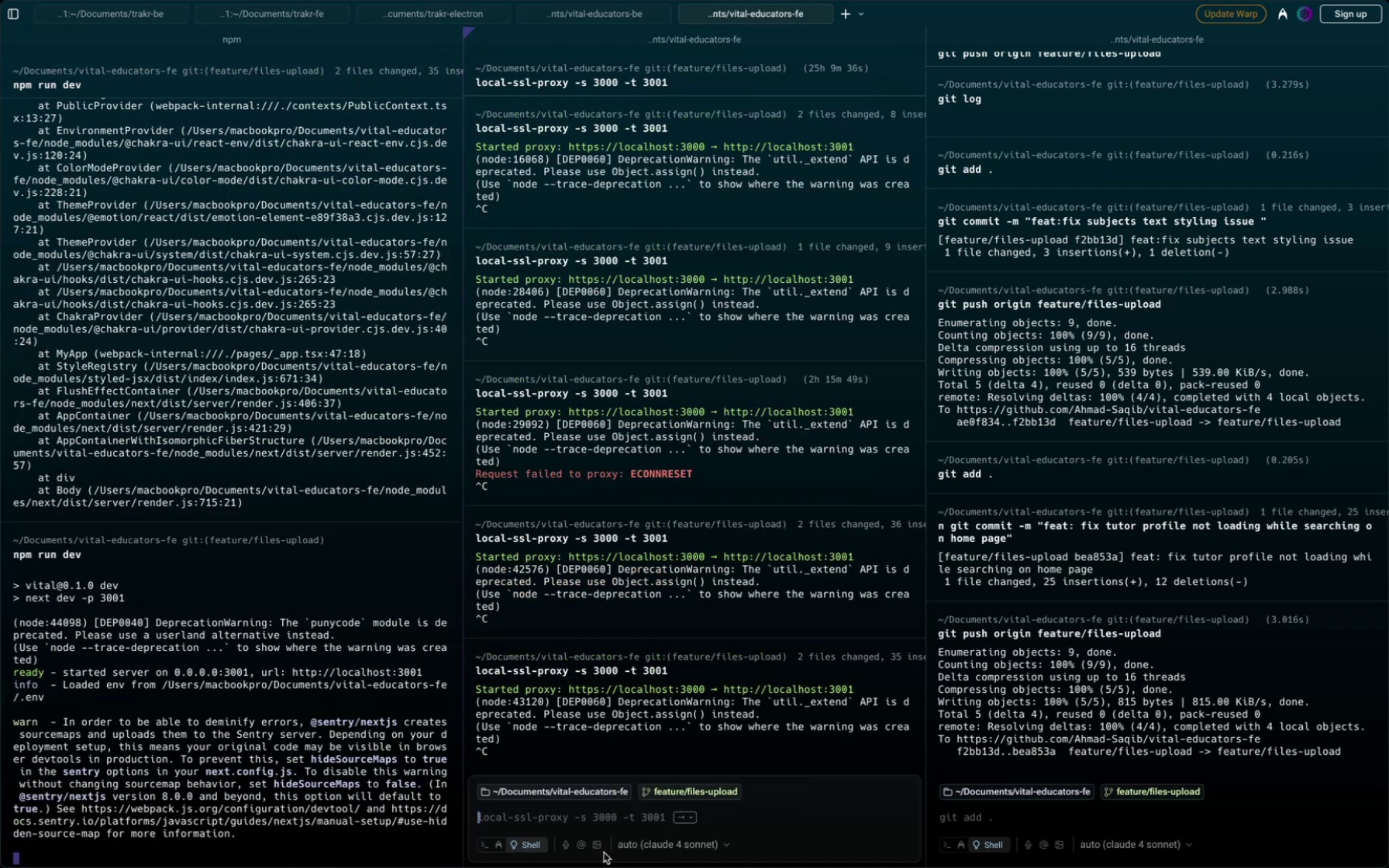 
key(ArrowRight)
 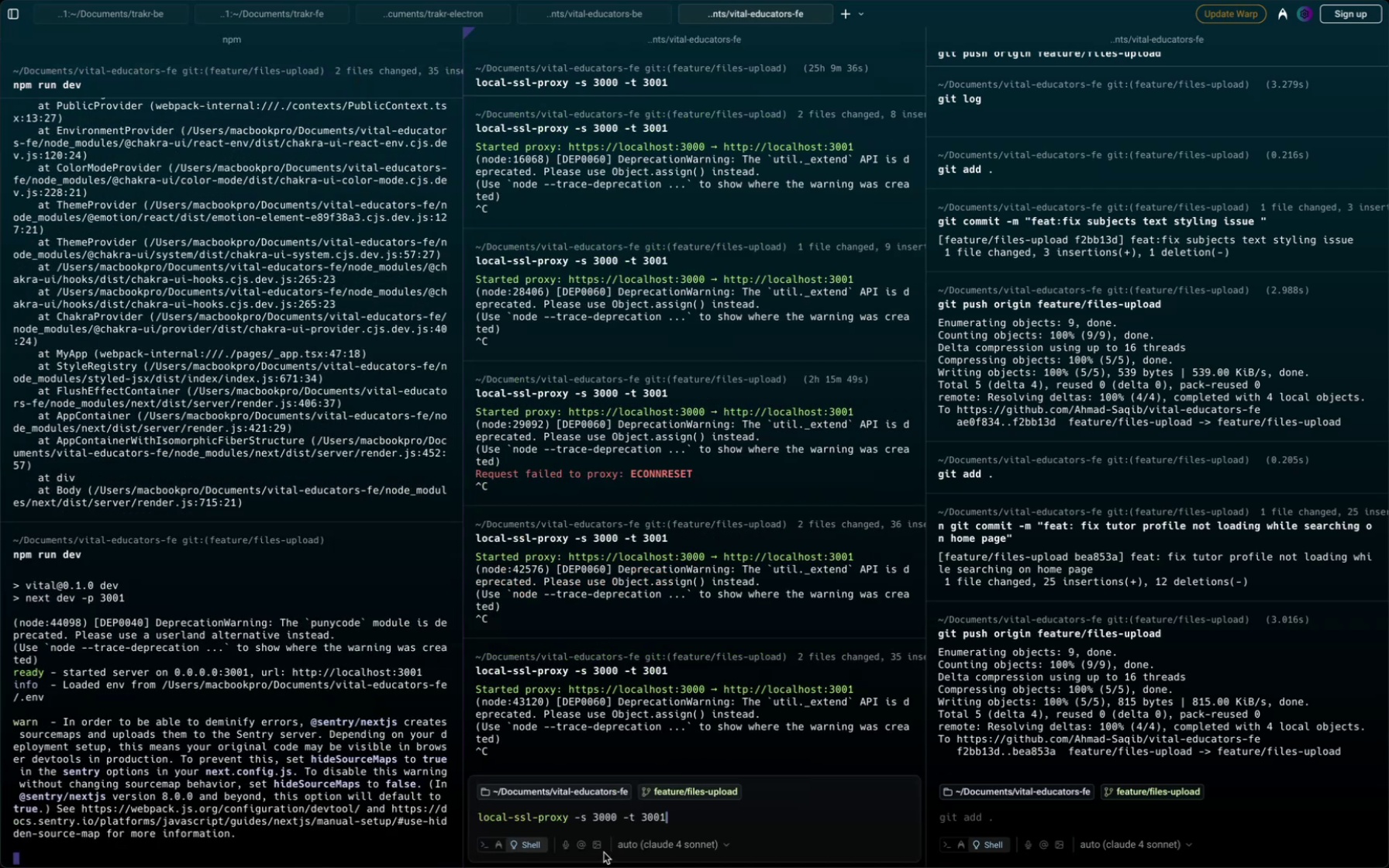 
key(Enter)
 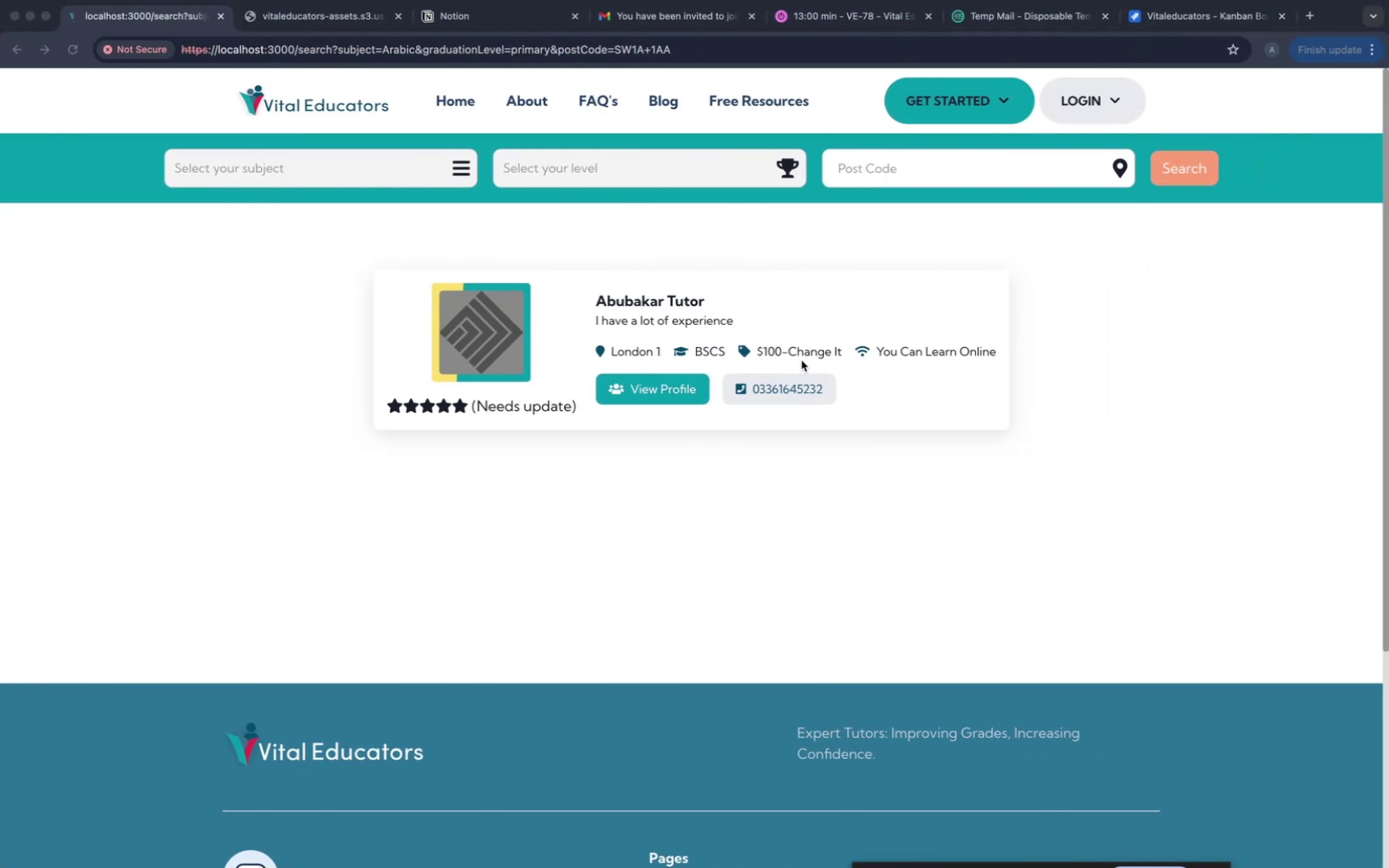 
wait(19.23)
 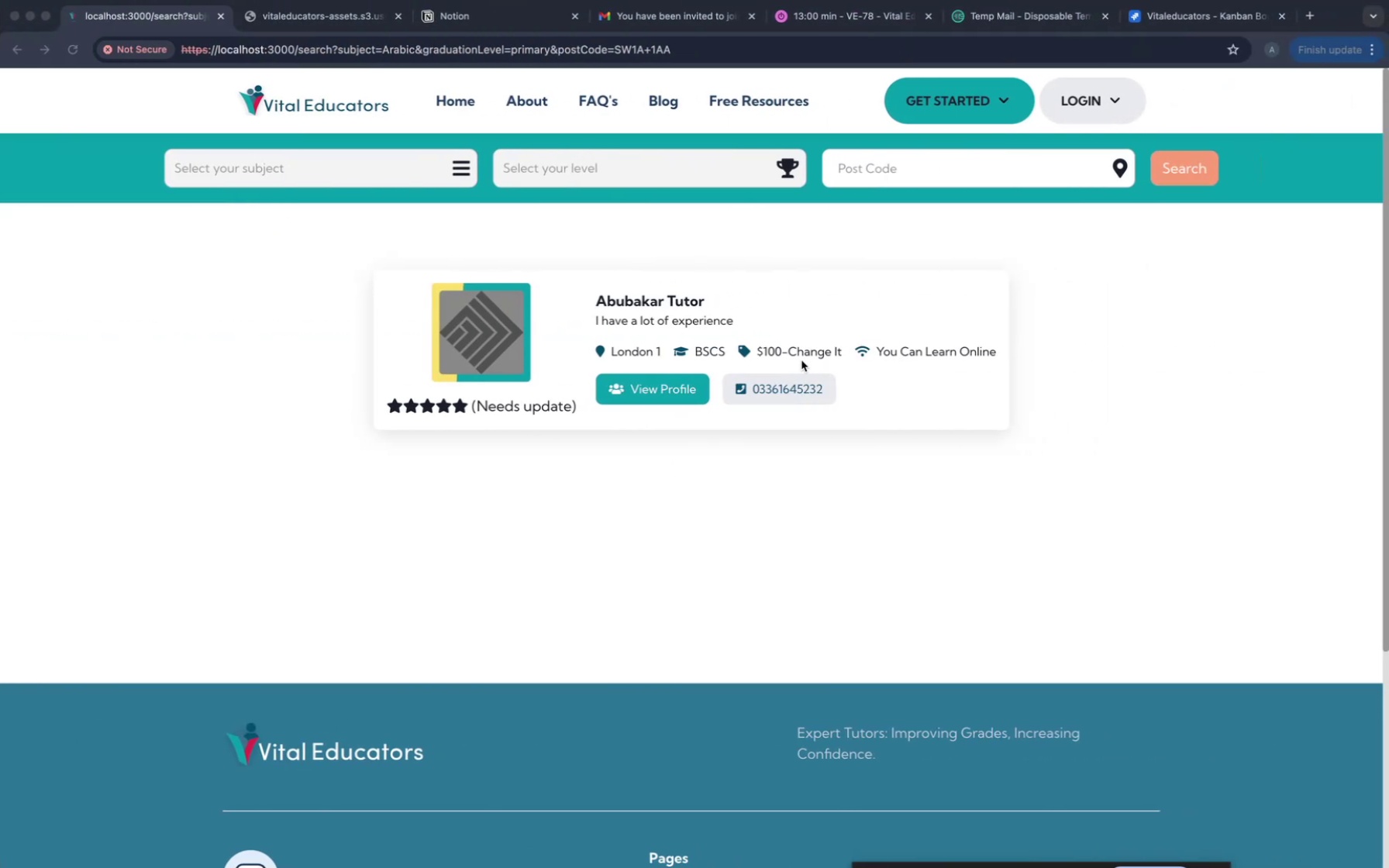 
left_click([698, 392])
 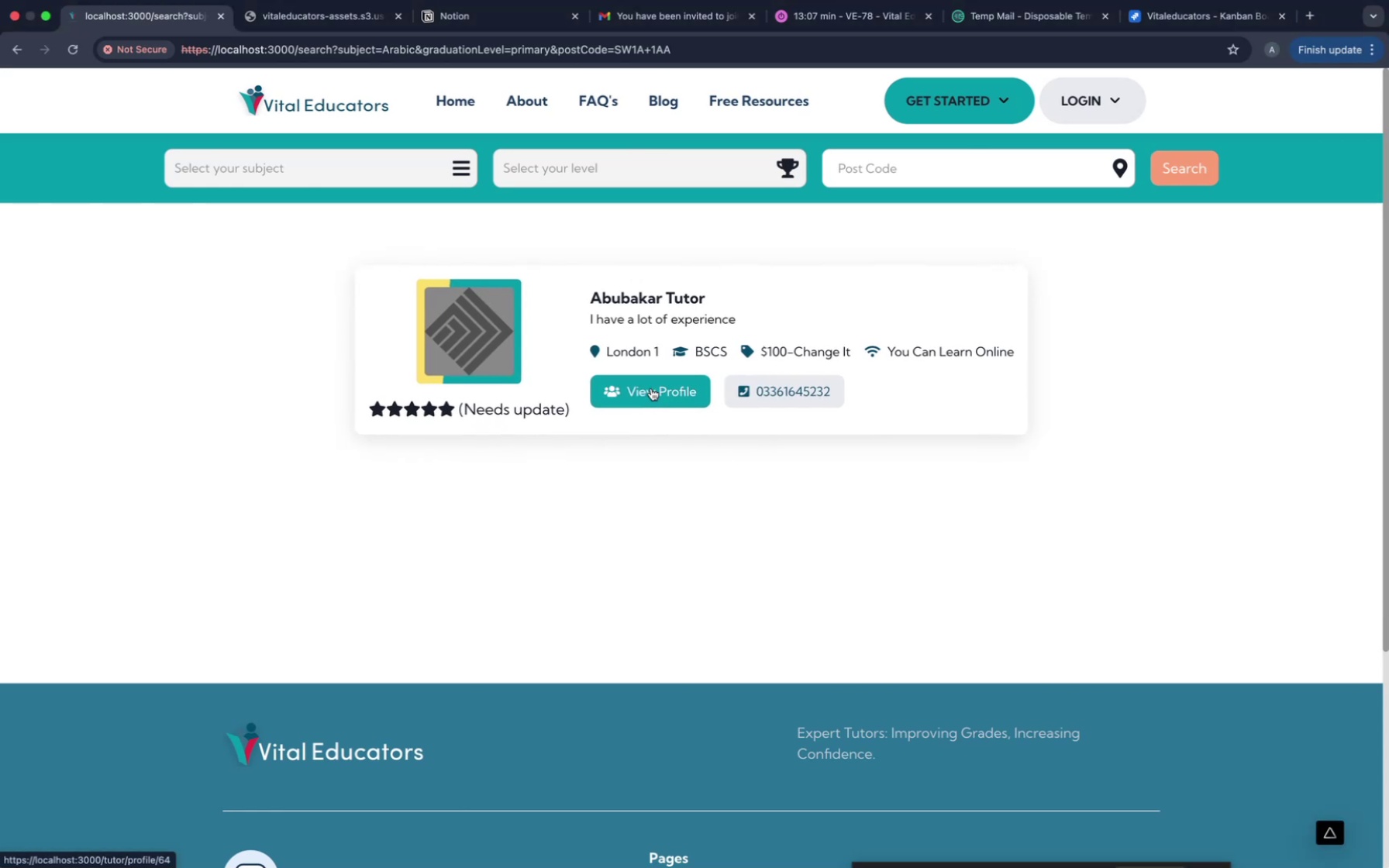 
left_click([651, 388])
 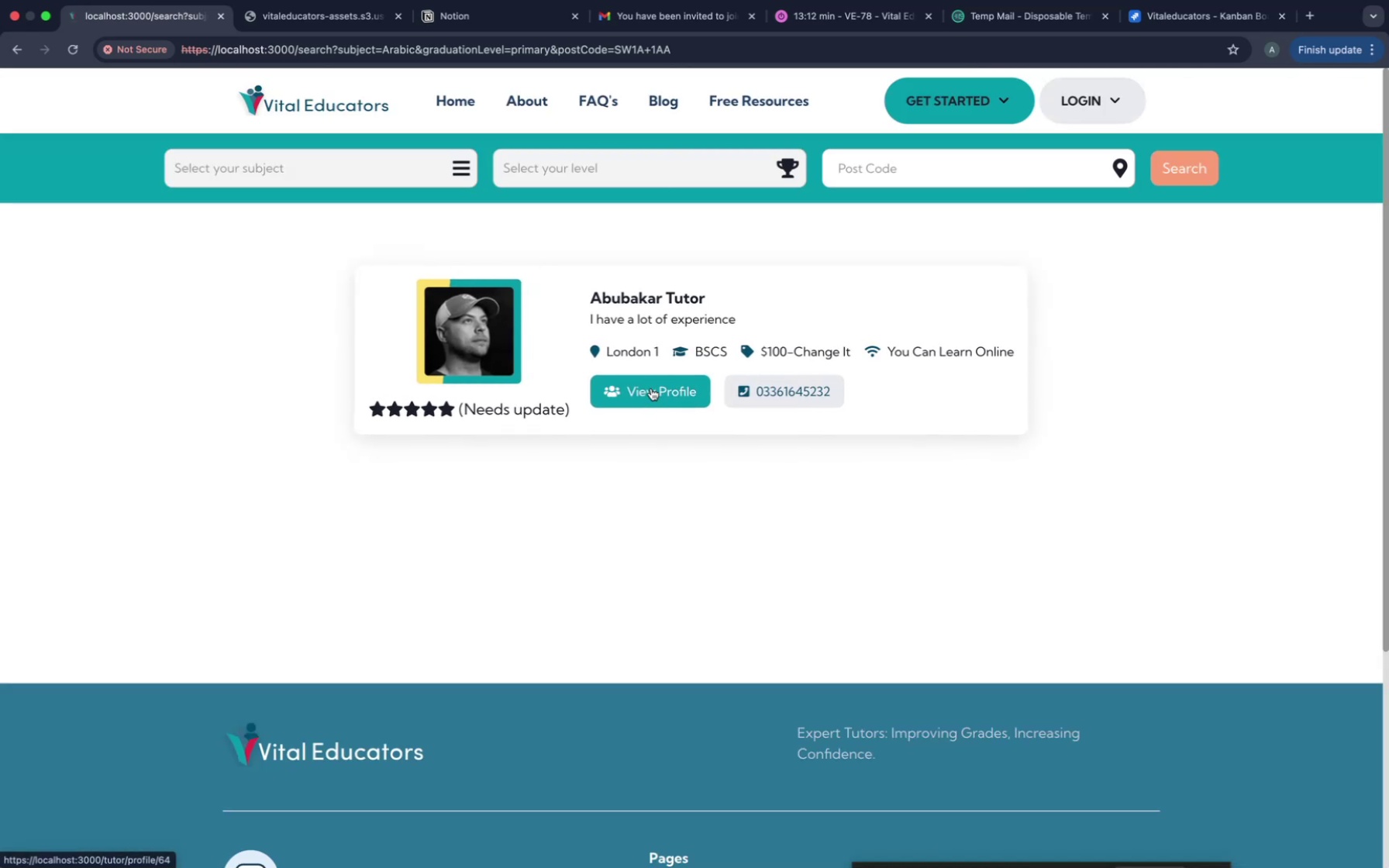 
wait(6.4)
 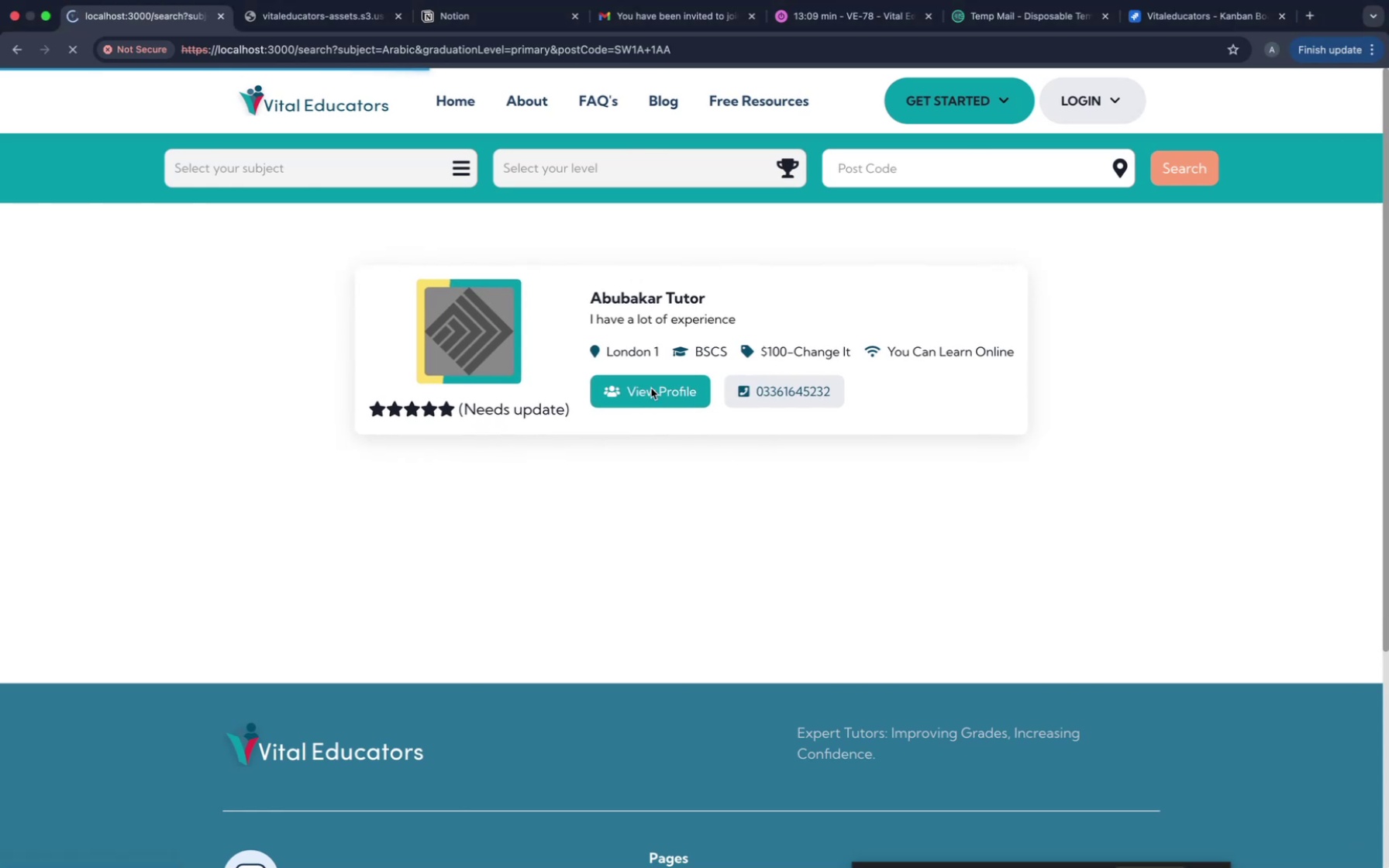 
left_click([651, 388])
 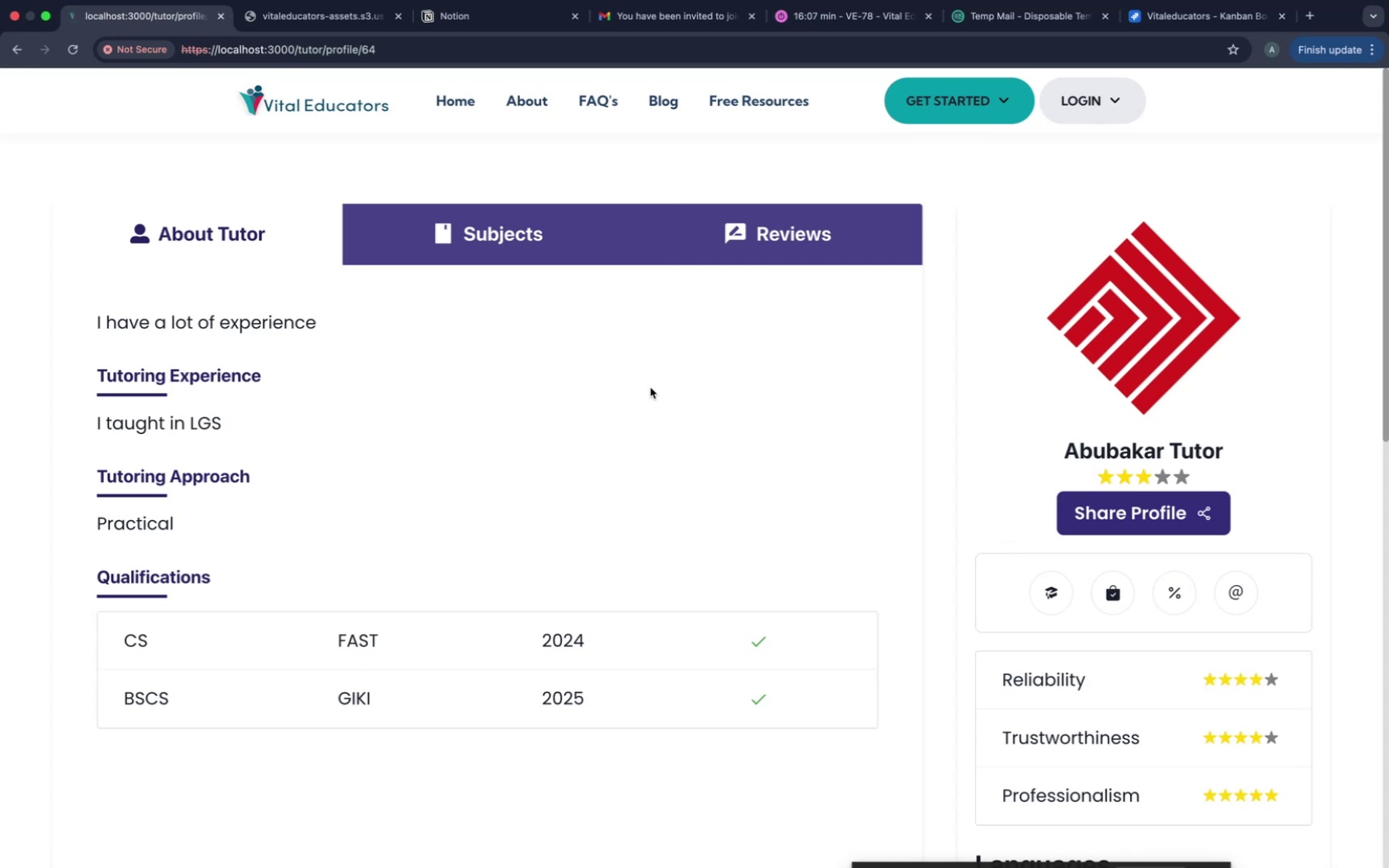 
wait(179.01)
 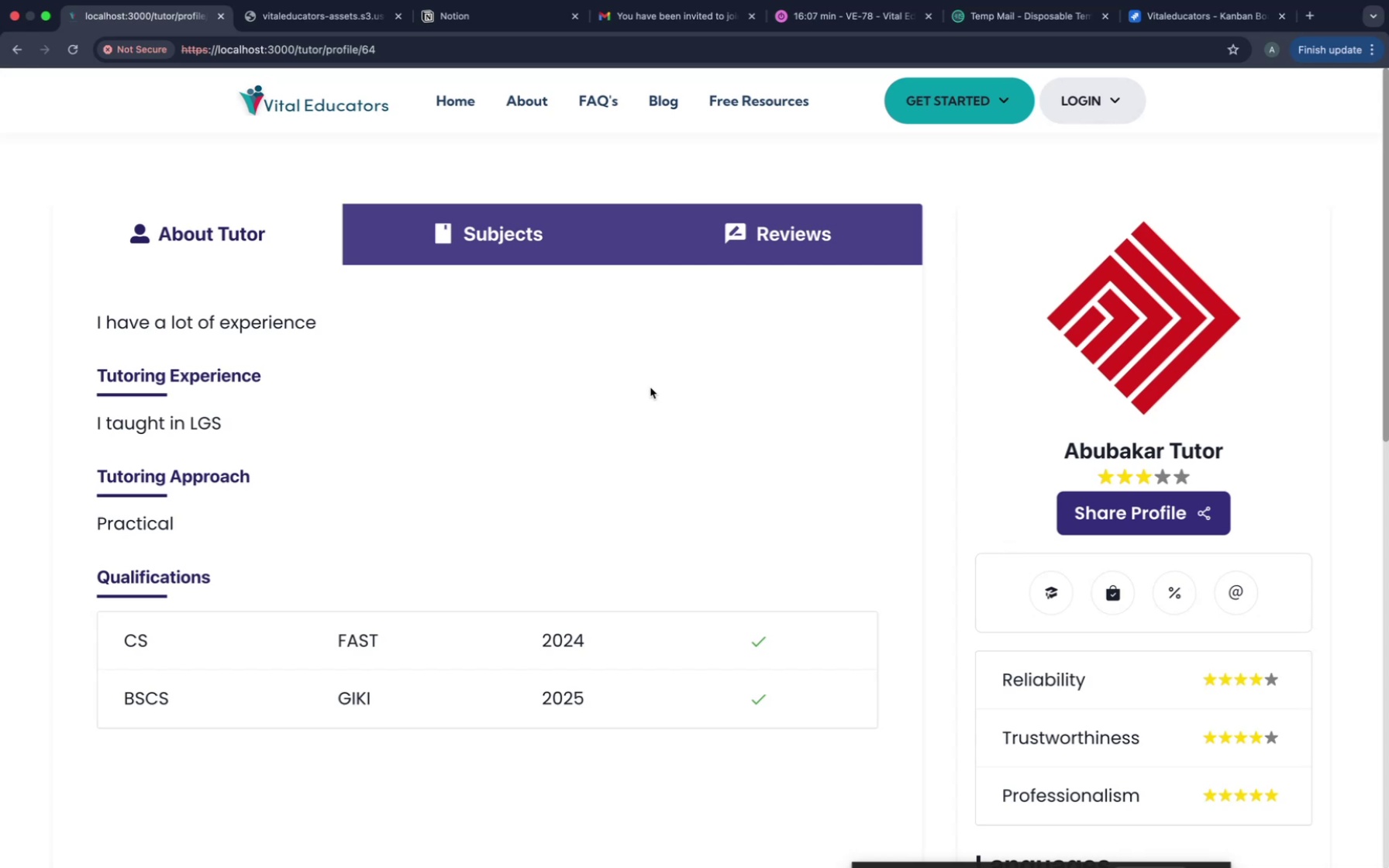 
left_click([1315, 29])
 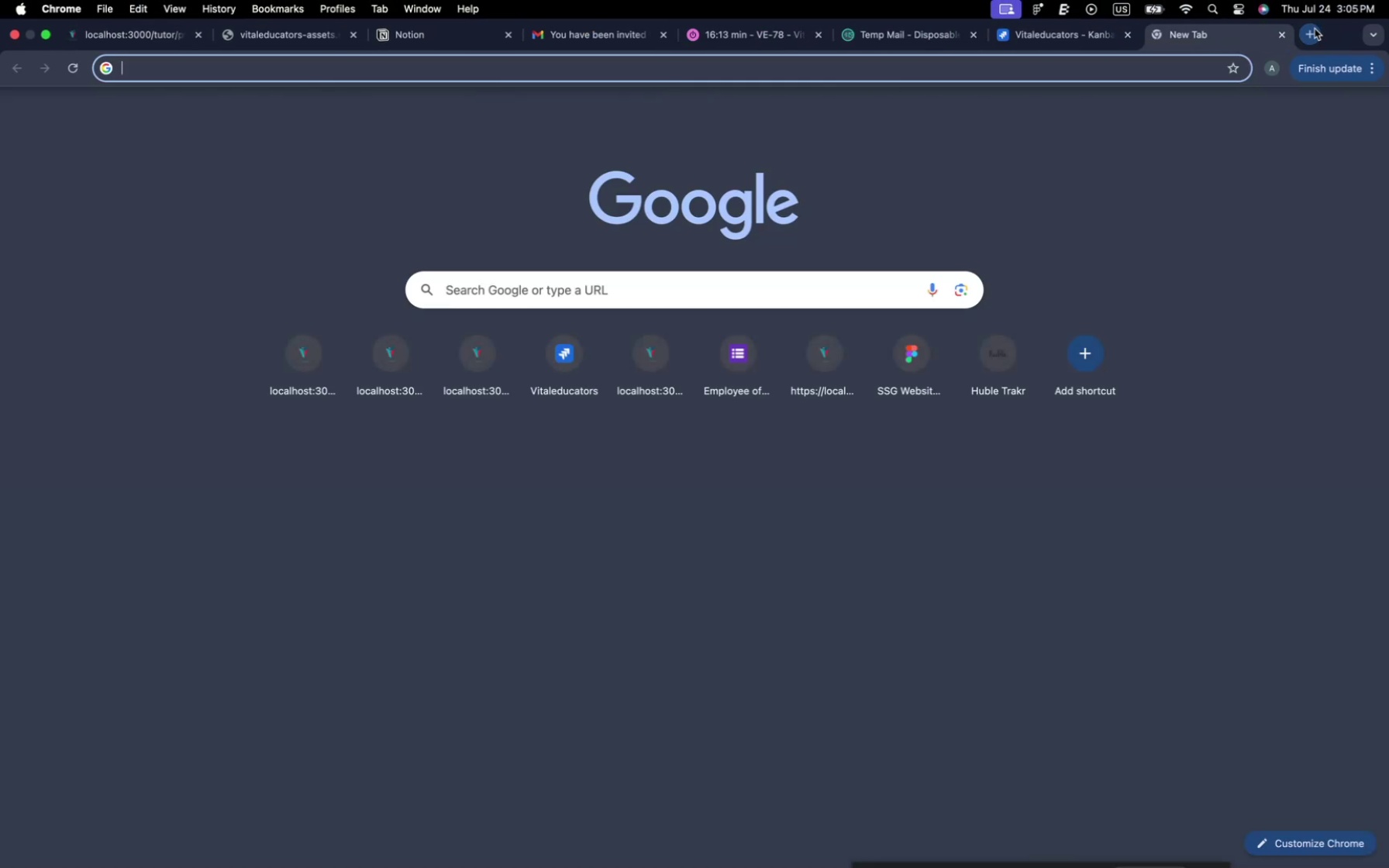 
type(nestjs)
 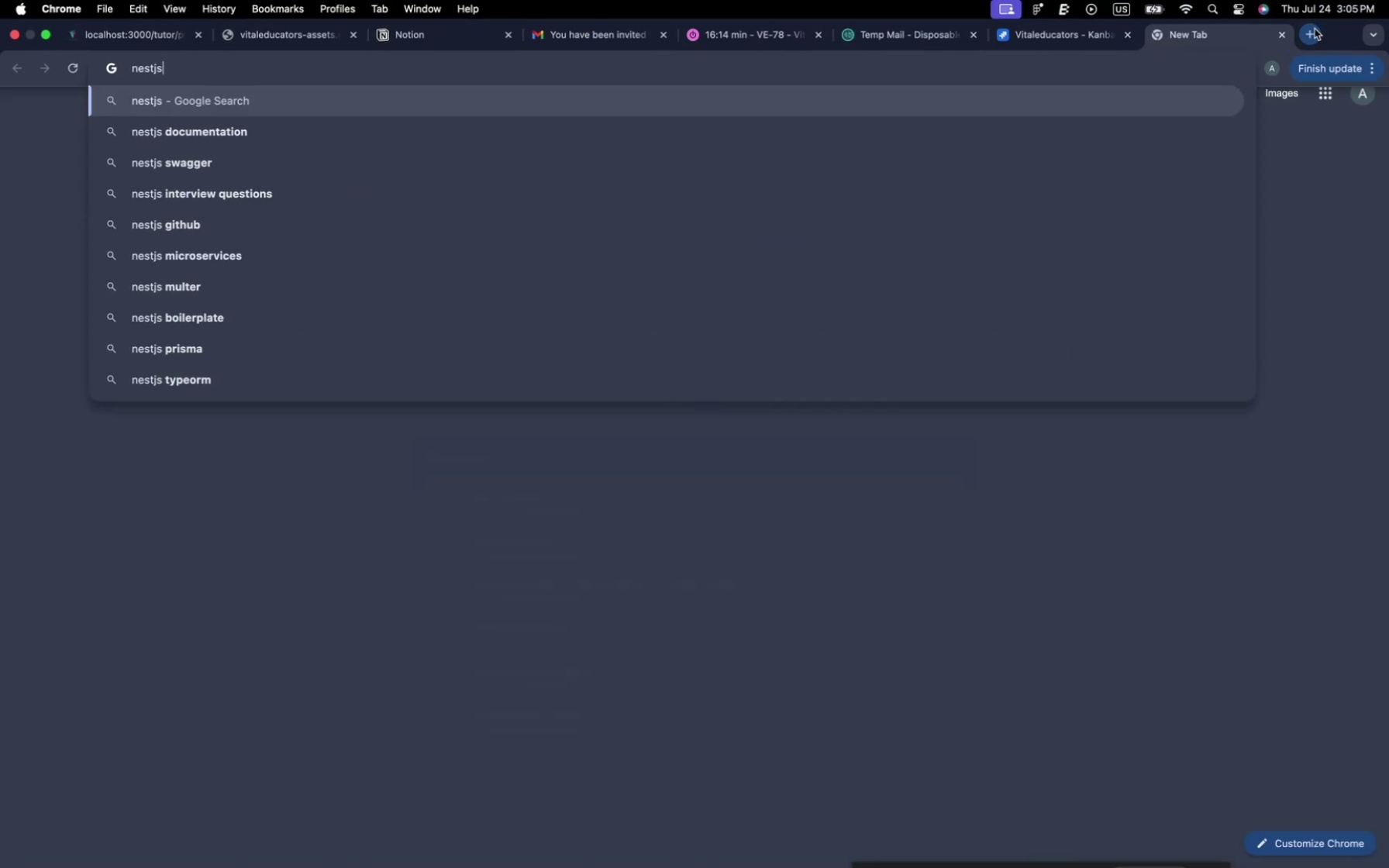 
key(Enter)
 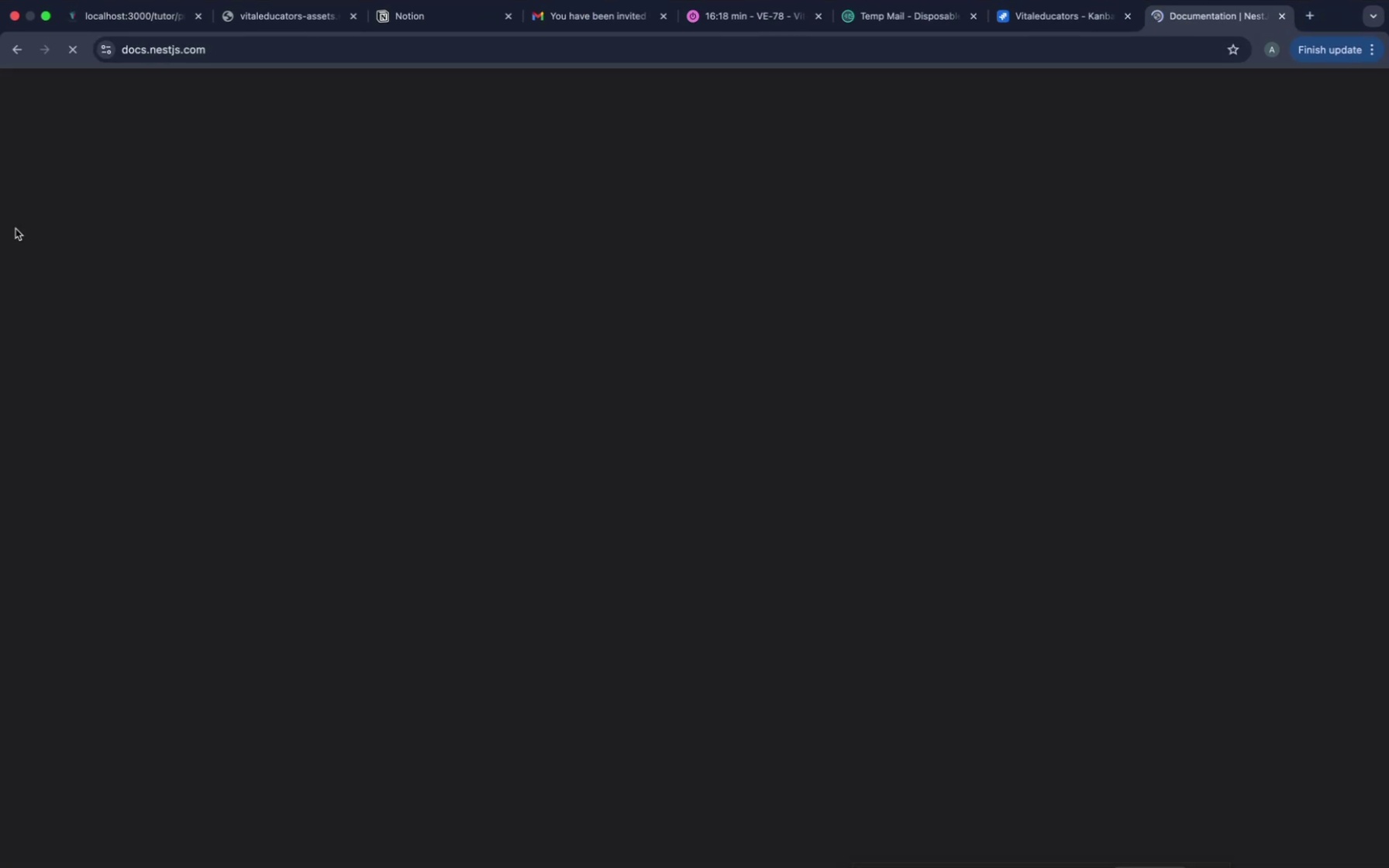 
scroll: coordinate [105, 476], scroll_direction: down, amount: 10.0
 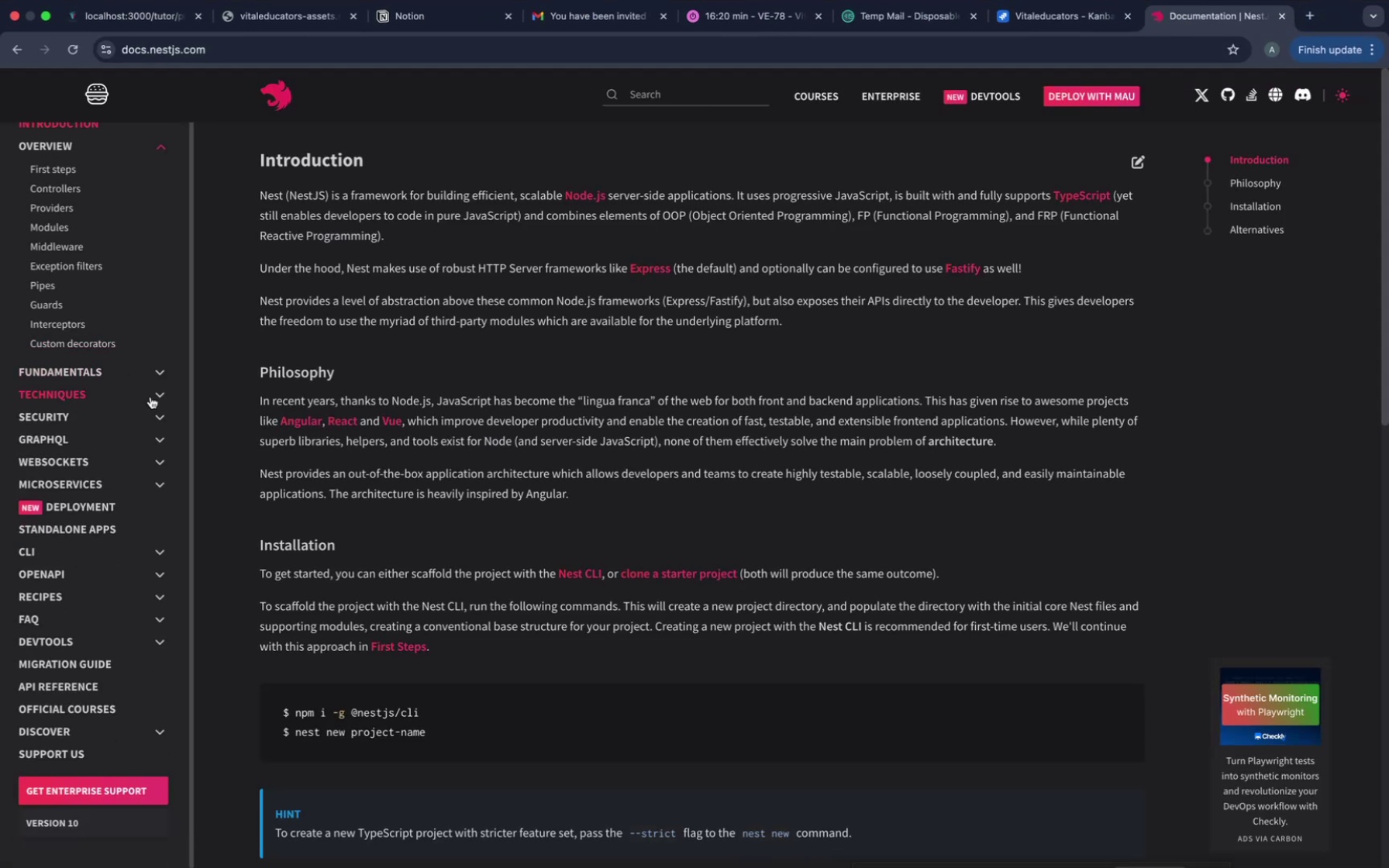 
left_click([155, 395])
 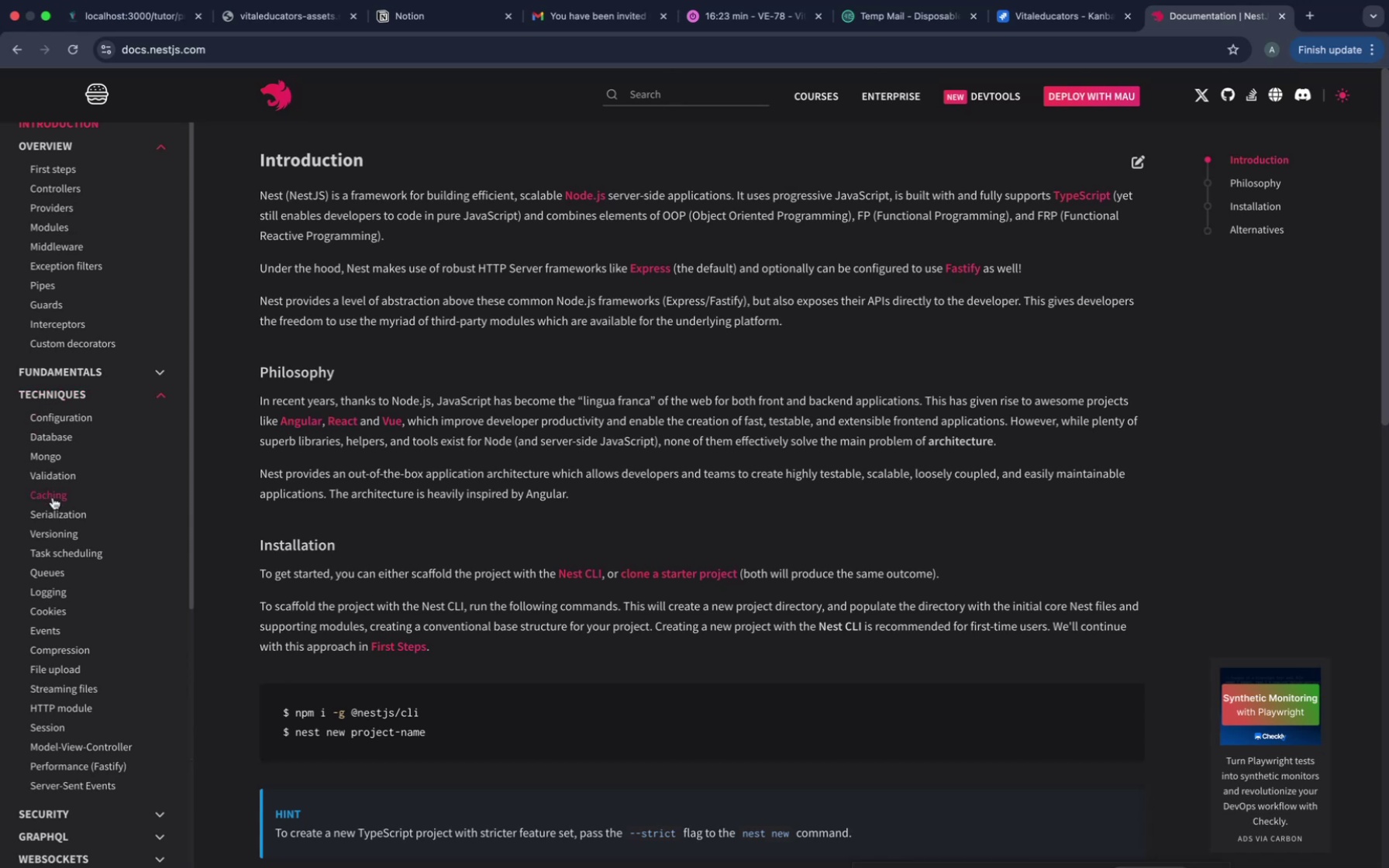 
scroll: coordinate [98, 641], scroll_direction: down, amount: 6.0
 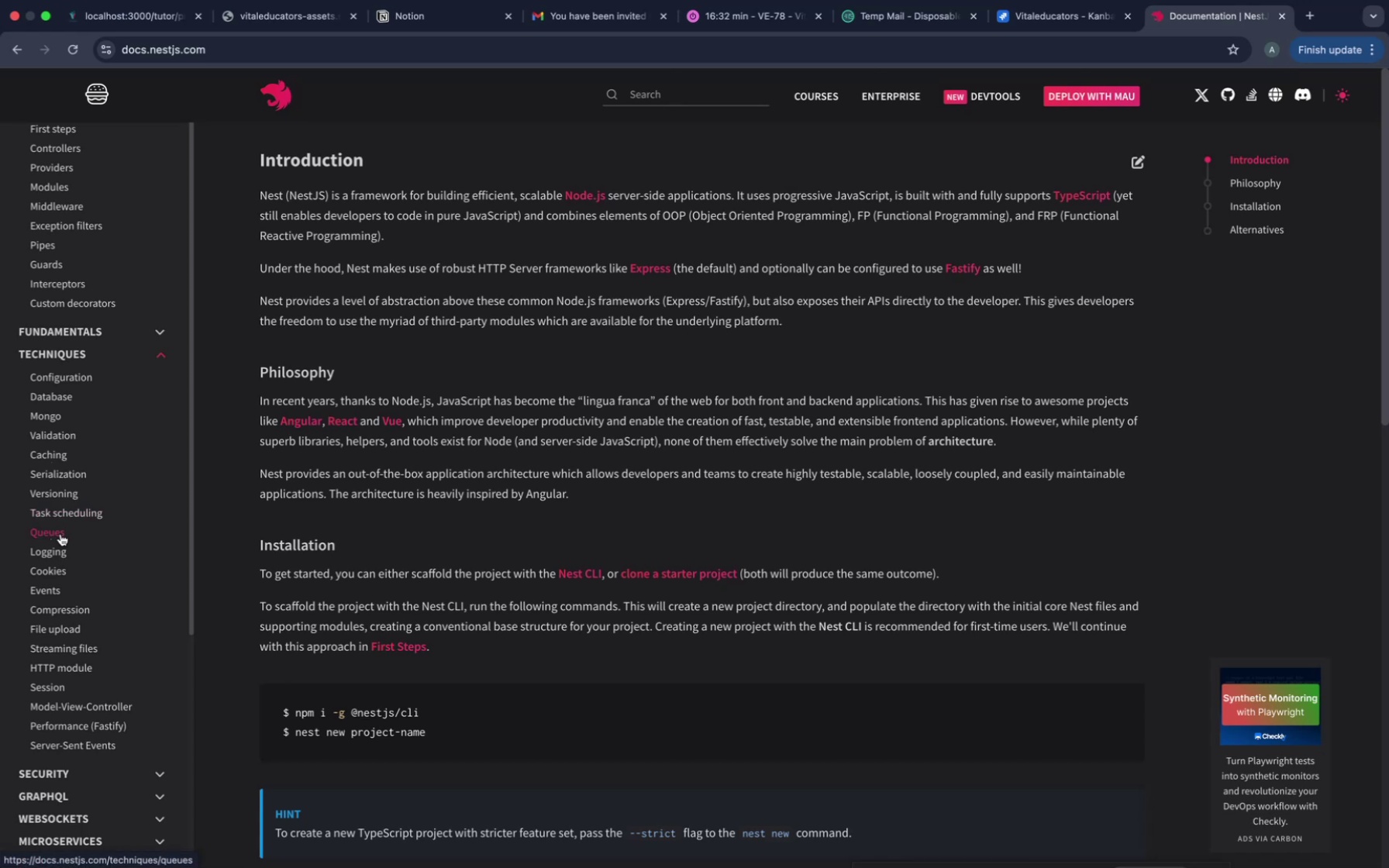 
wait(13.6)
 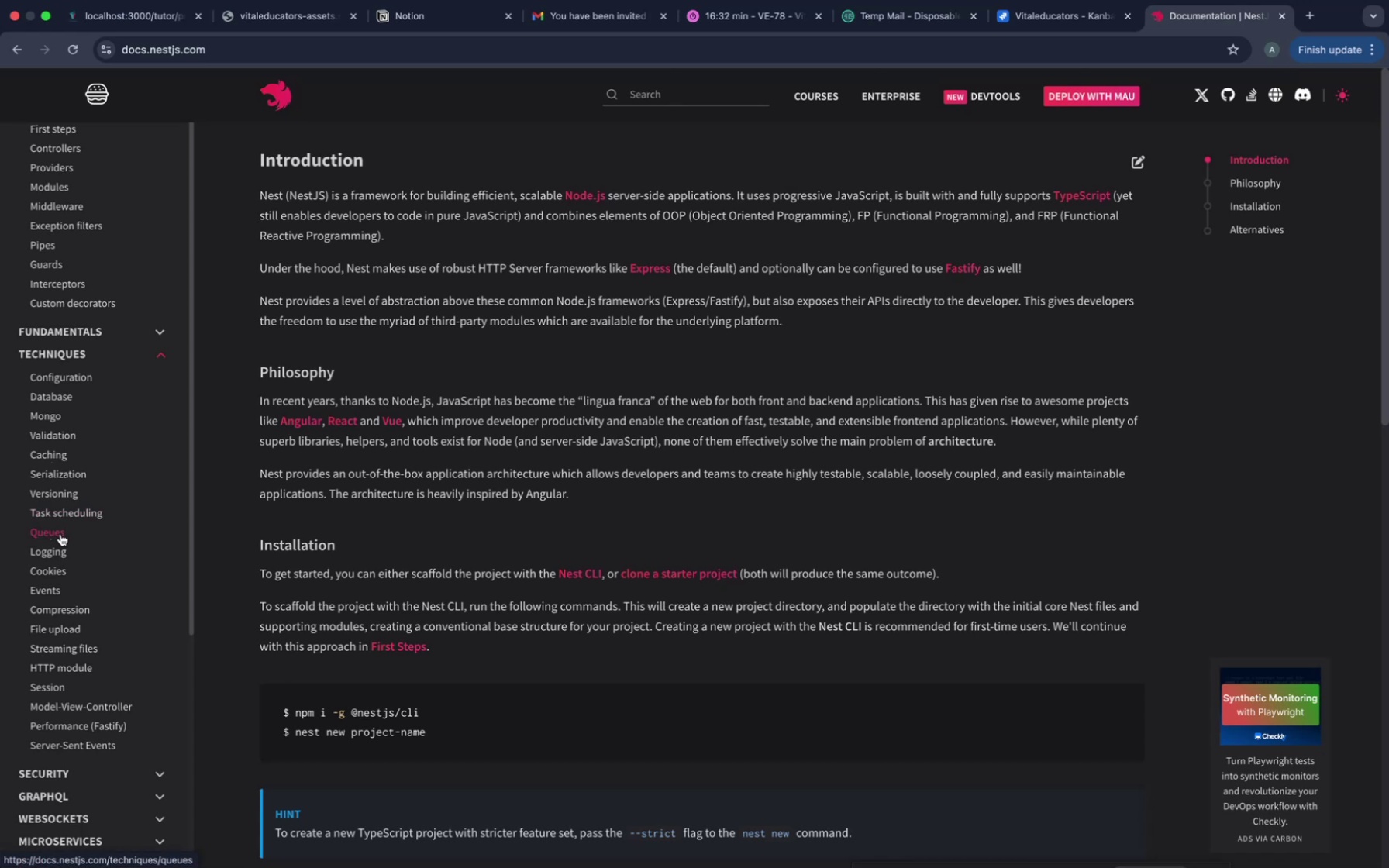 
left_click([58, 459])
 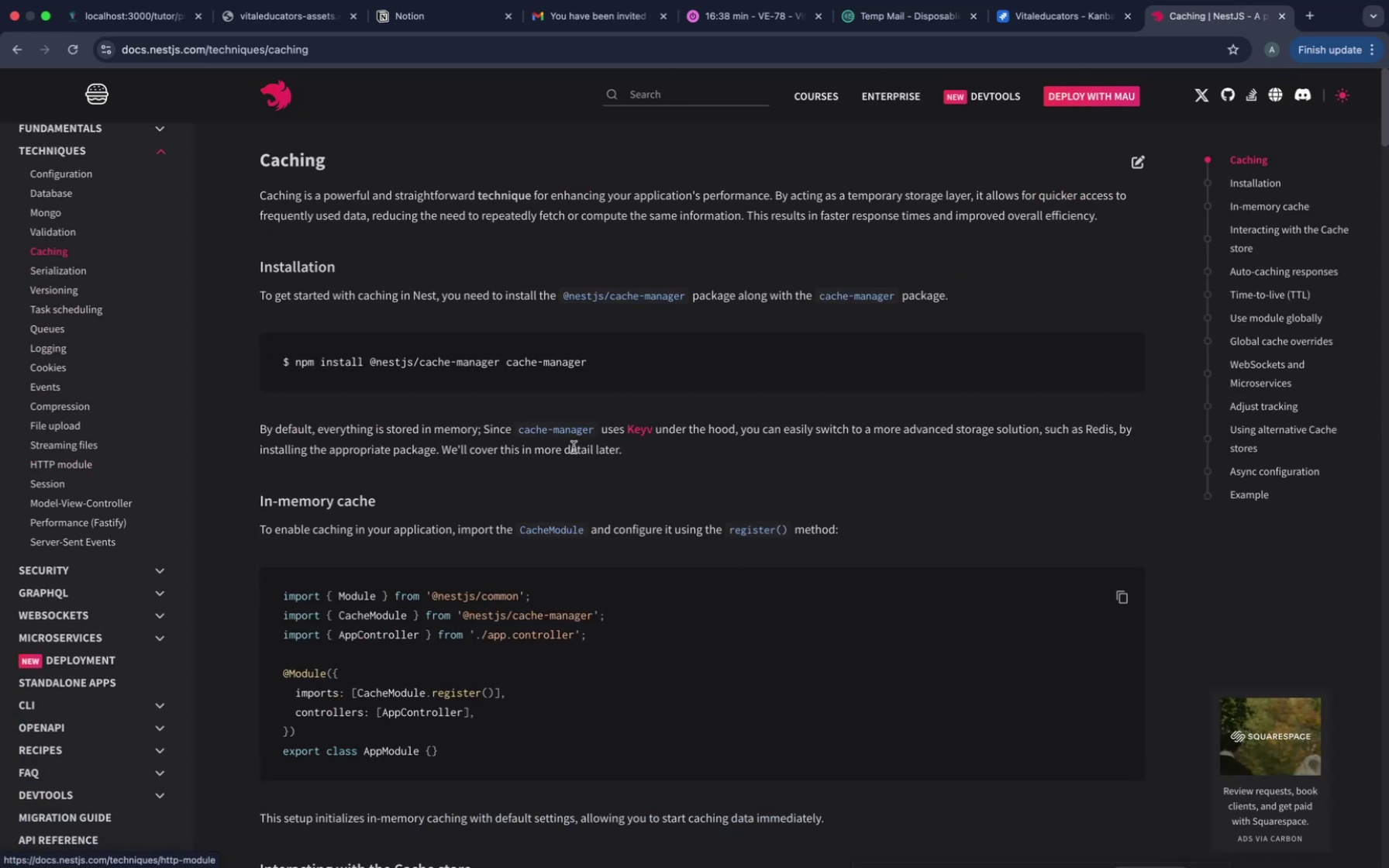 
scroll: coordinate [574, 447], scroll_direction: down, amount: 151.0
 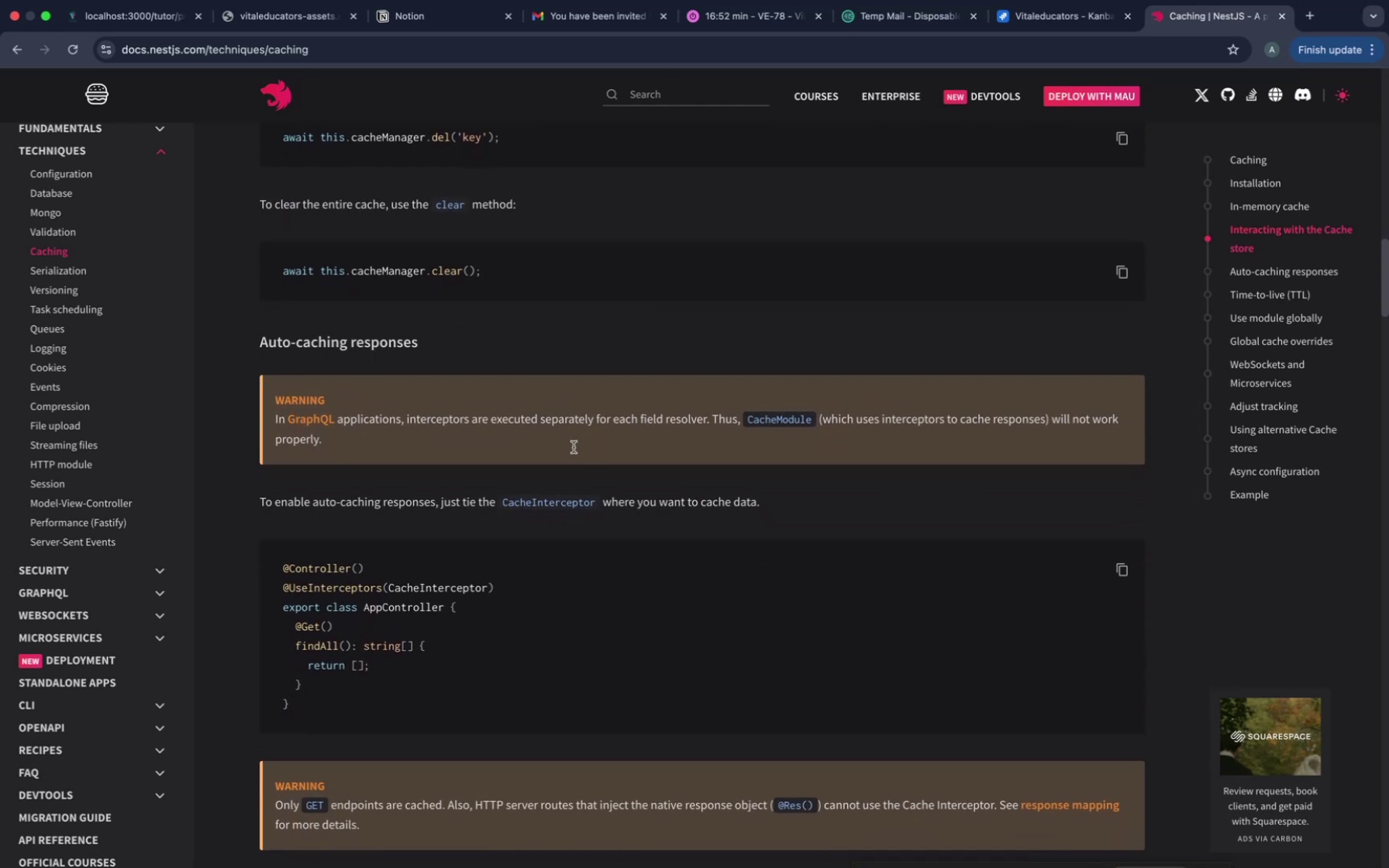 
scroll: coordinate [574, 447], scroll_direction: up, amount: 35.0
 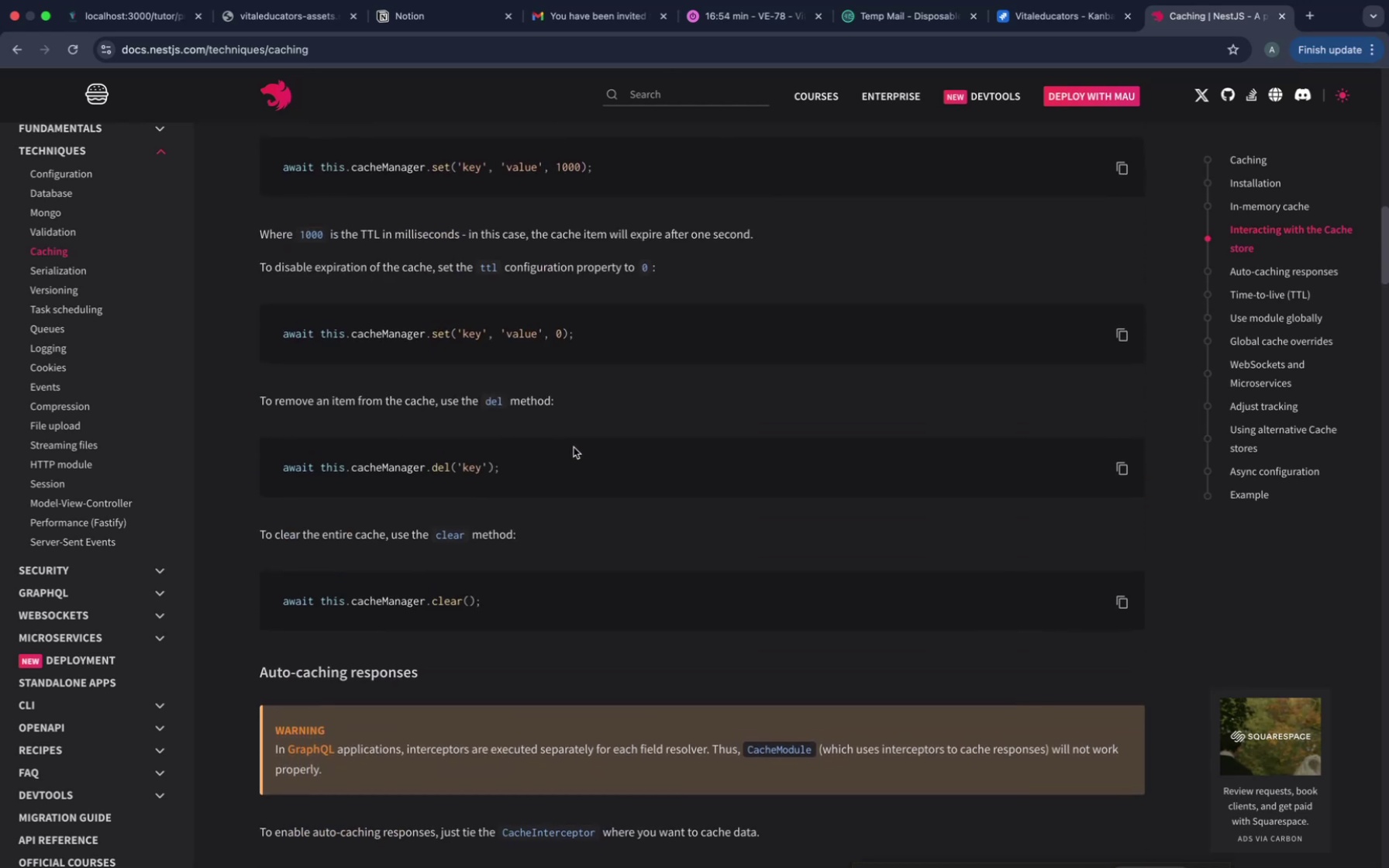 
scroll: coordinate [581, 433], scroll_direction: down, amount: 127.0
 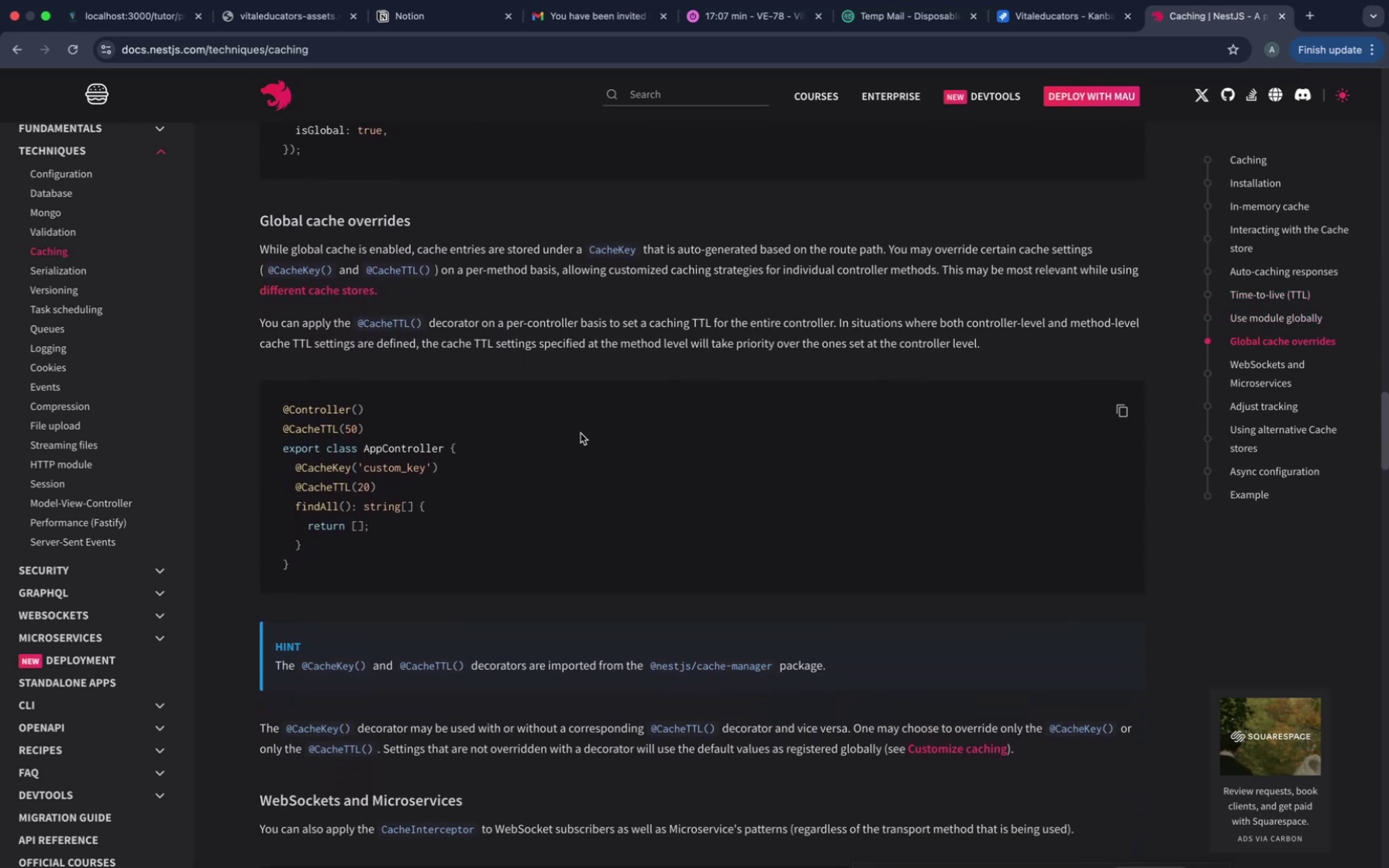 
left_click([581, 433])
 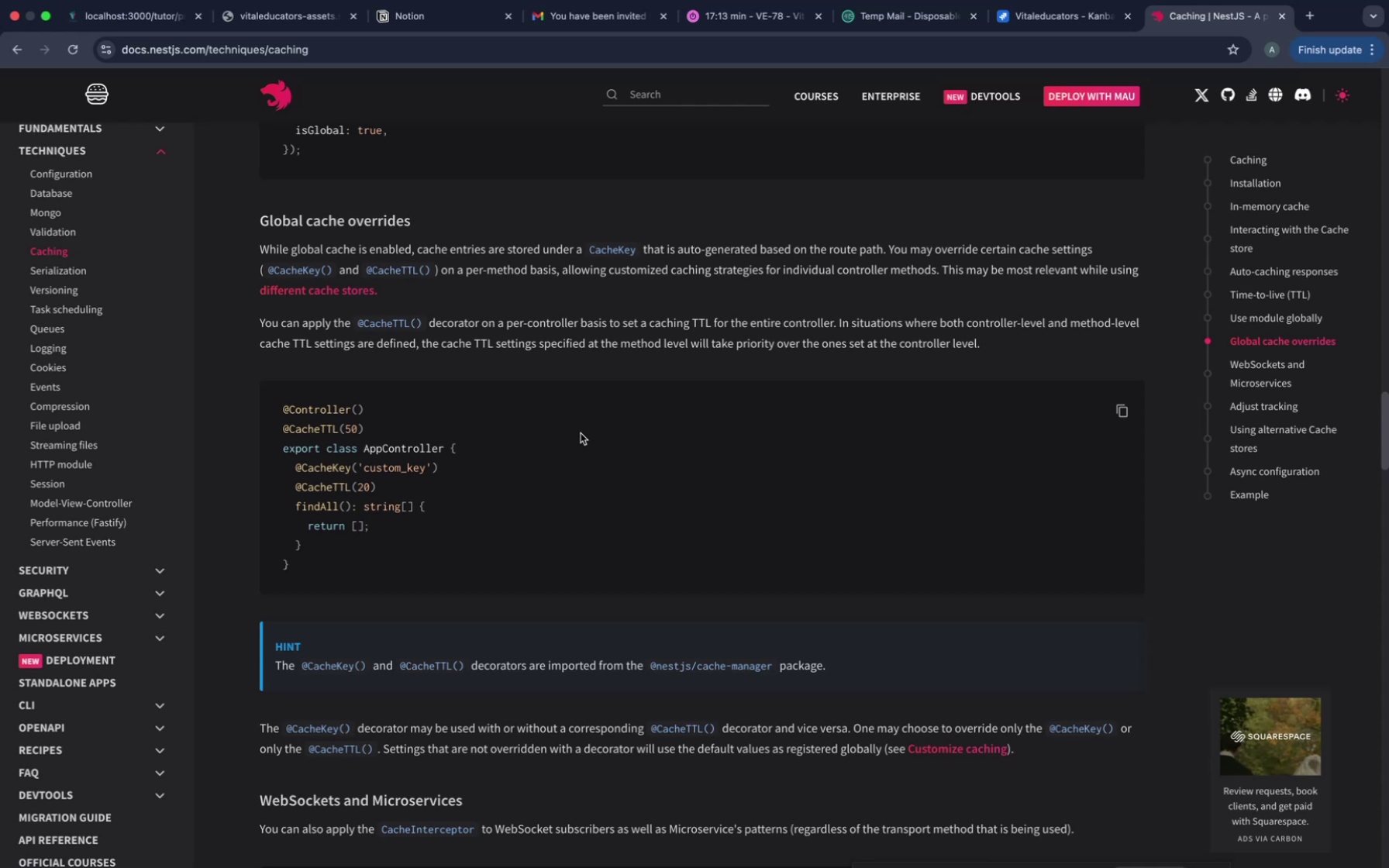 
wait(7.02)
 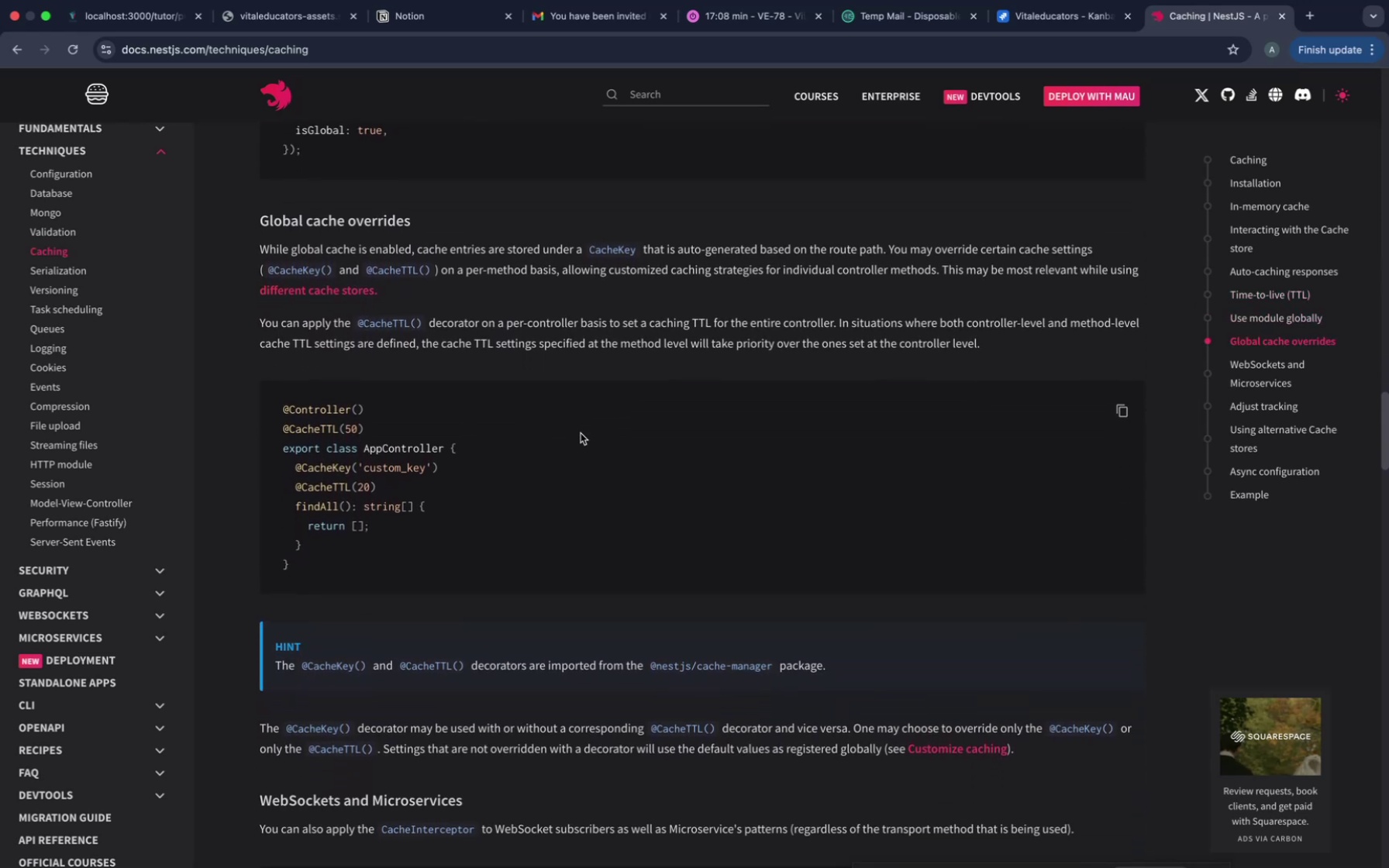 
left_click([581, 433])
 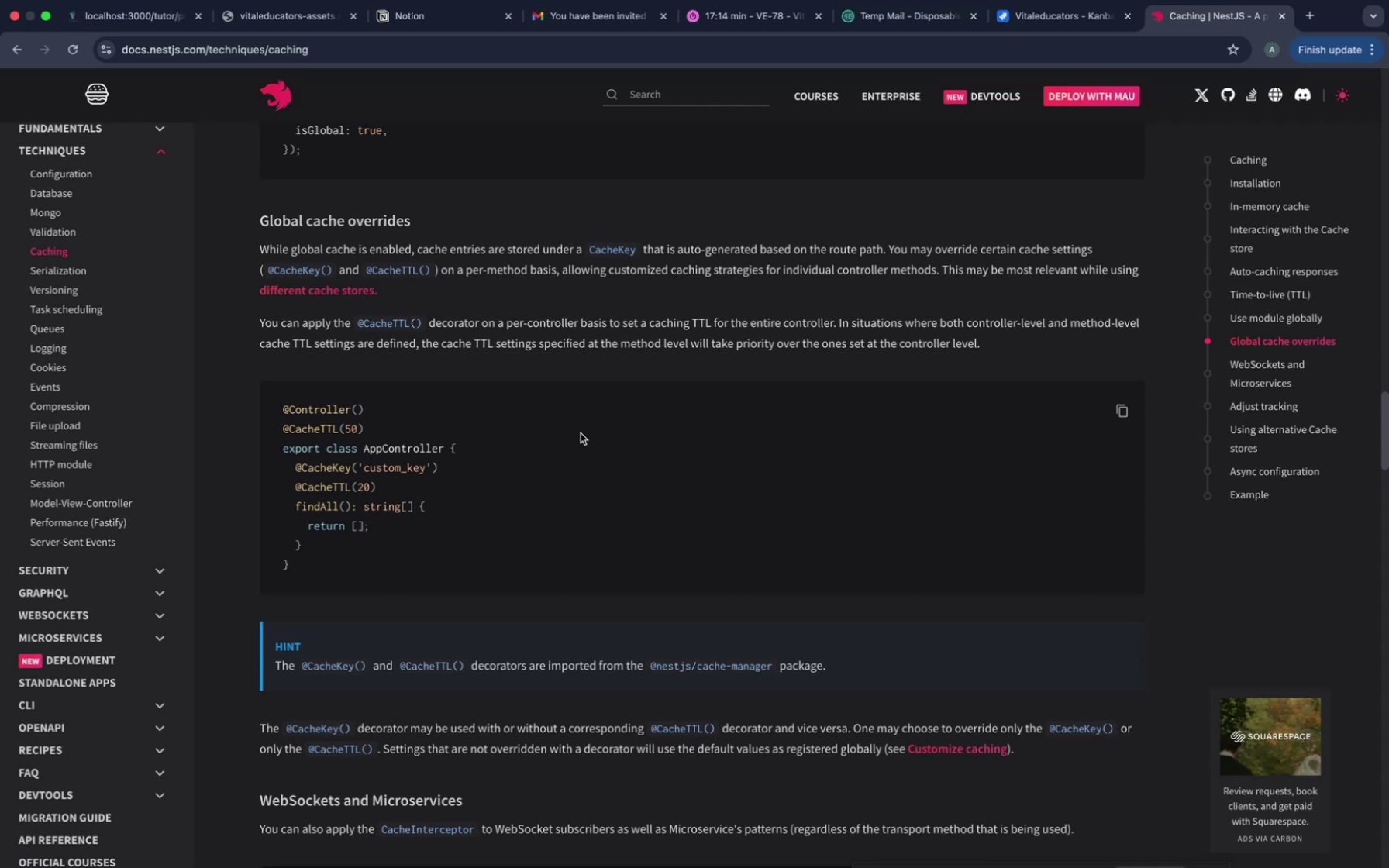 
scroll: coordinate [581, 433], scroll_direction: down, amount: 38.0
 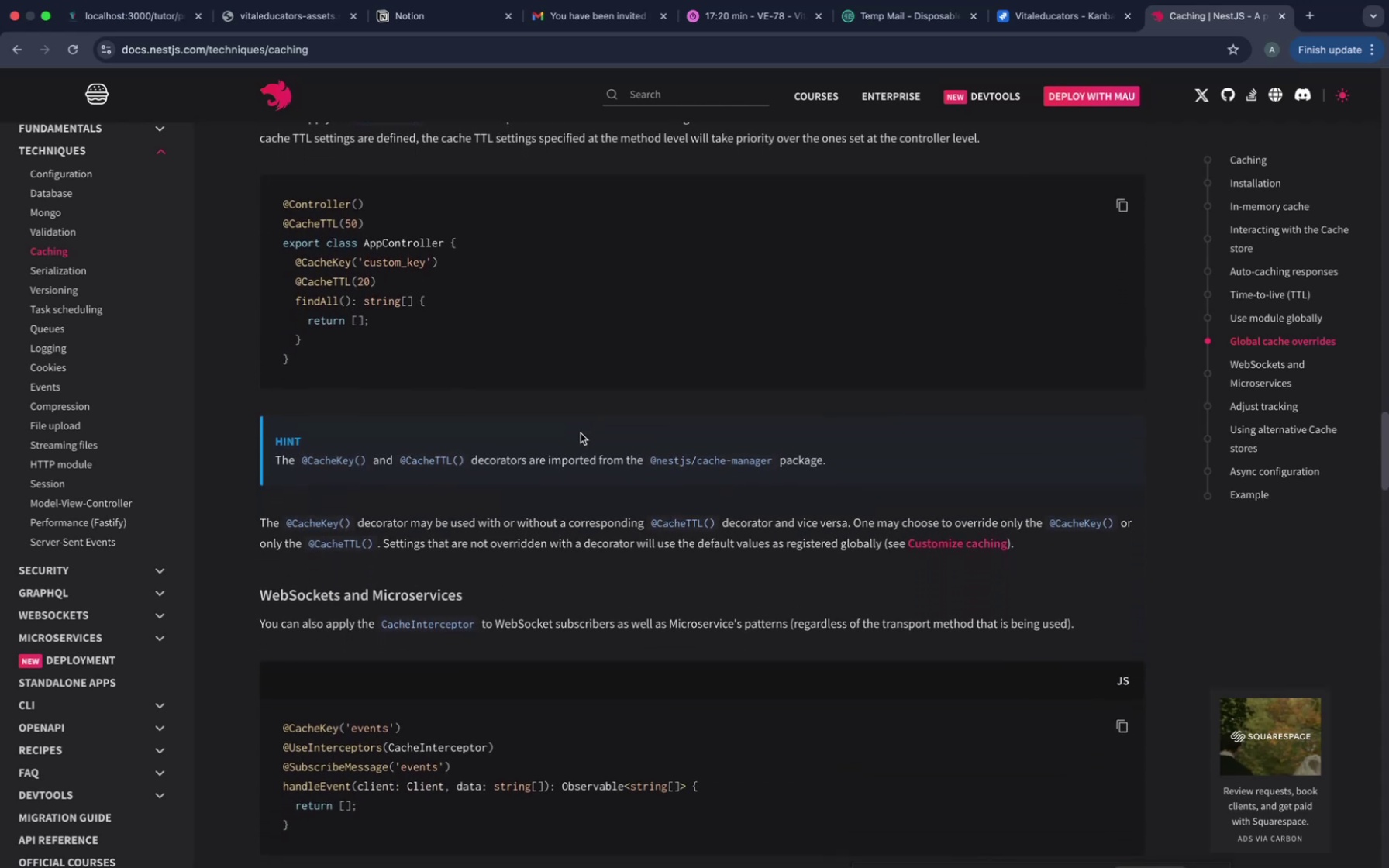 
scroll: coordinate [581, 433], scroll_direction: up, amount: 15.0
 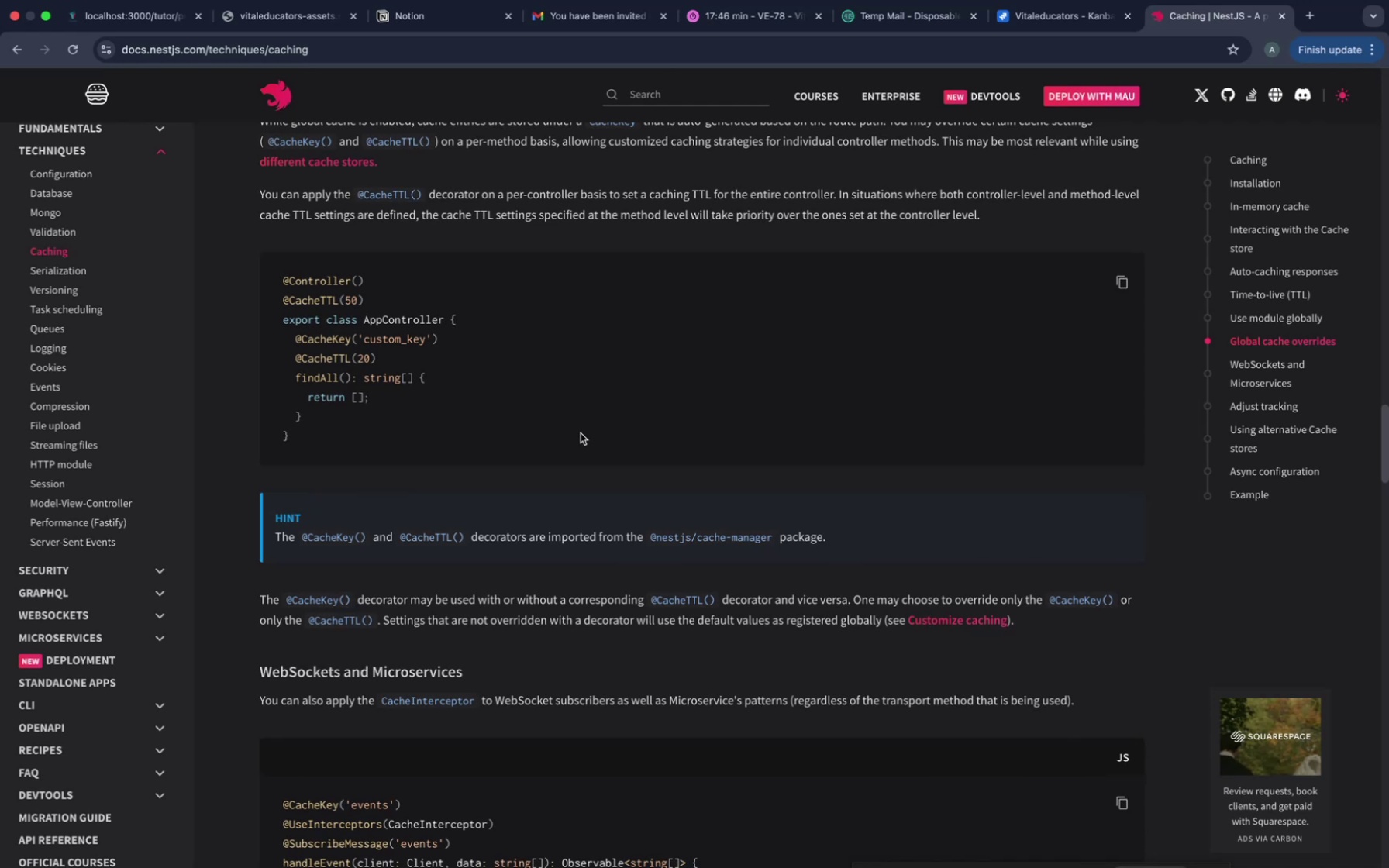 